 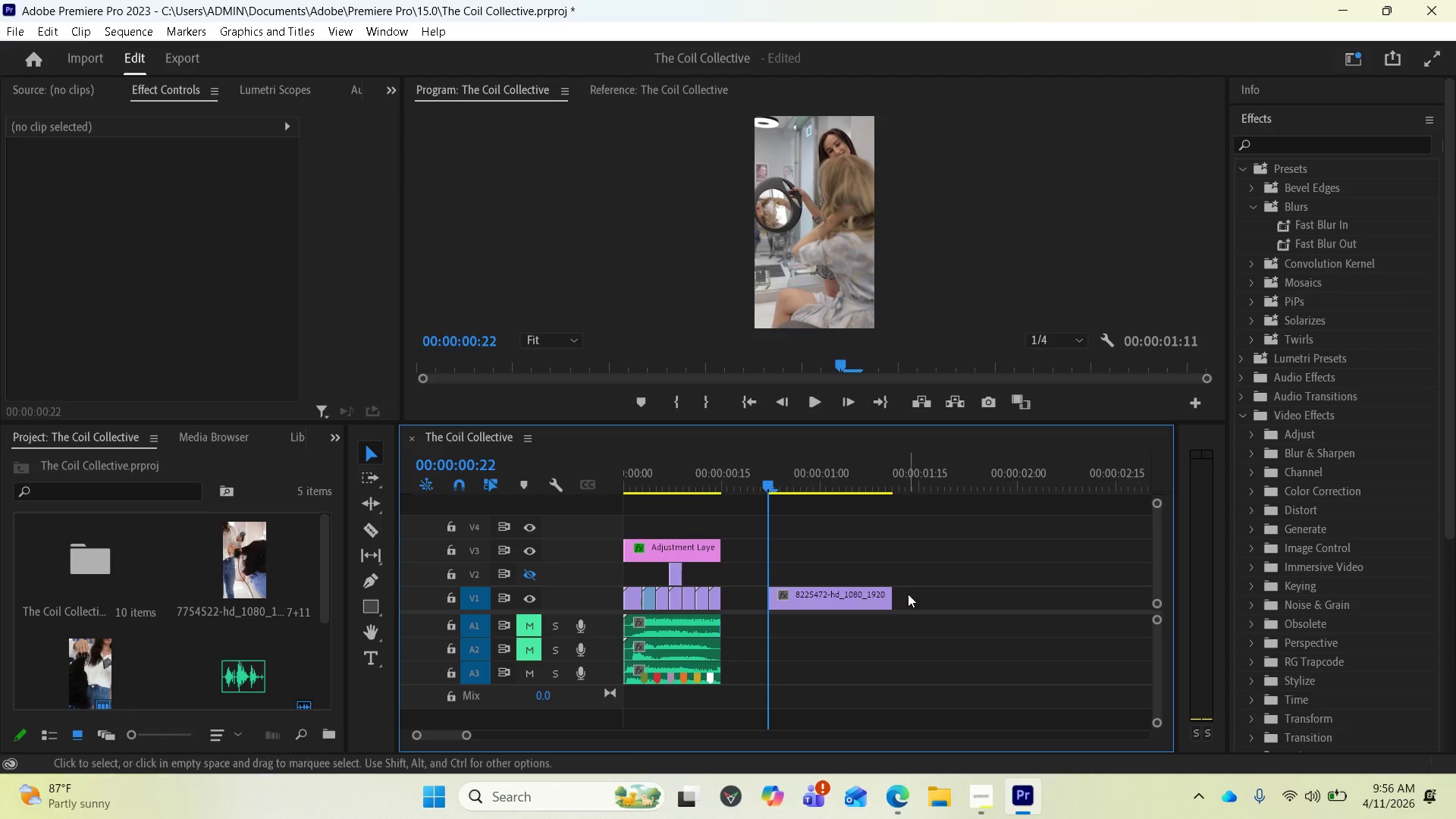 
left_click_drag(start_coordinate=[890, 596], to_coordinate=[868, 599])
 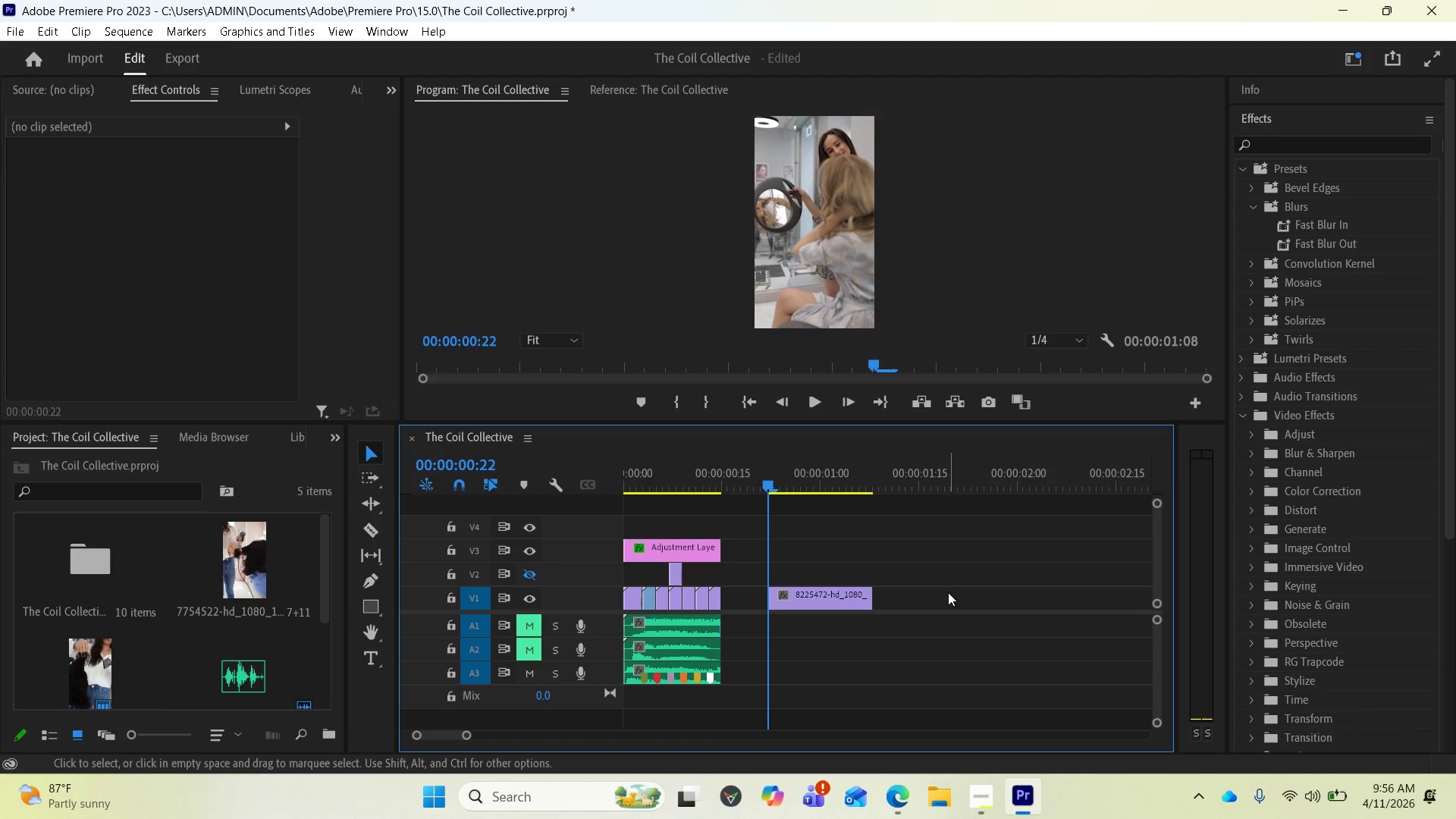 
left_click_drag(start_coordinate=[767, 482], to_coordinate=[818, 488])
 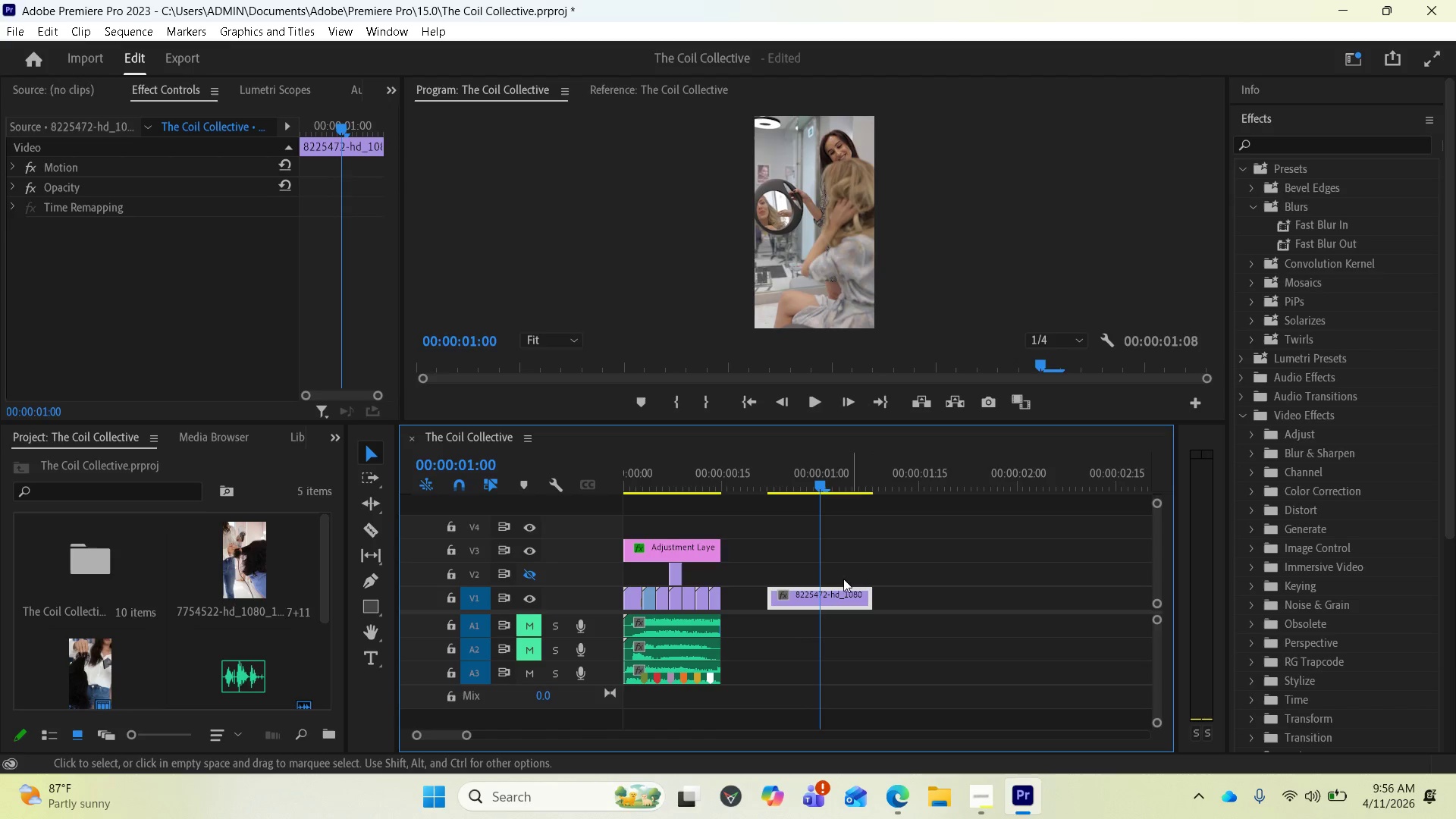 
left_click_drag(start_coordinate=[818, 485], to_coordinate=[818, 508])
 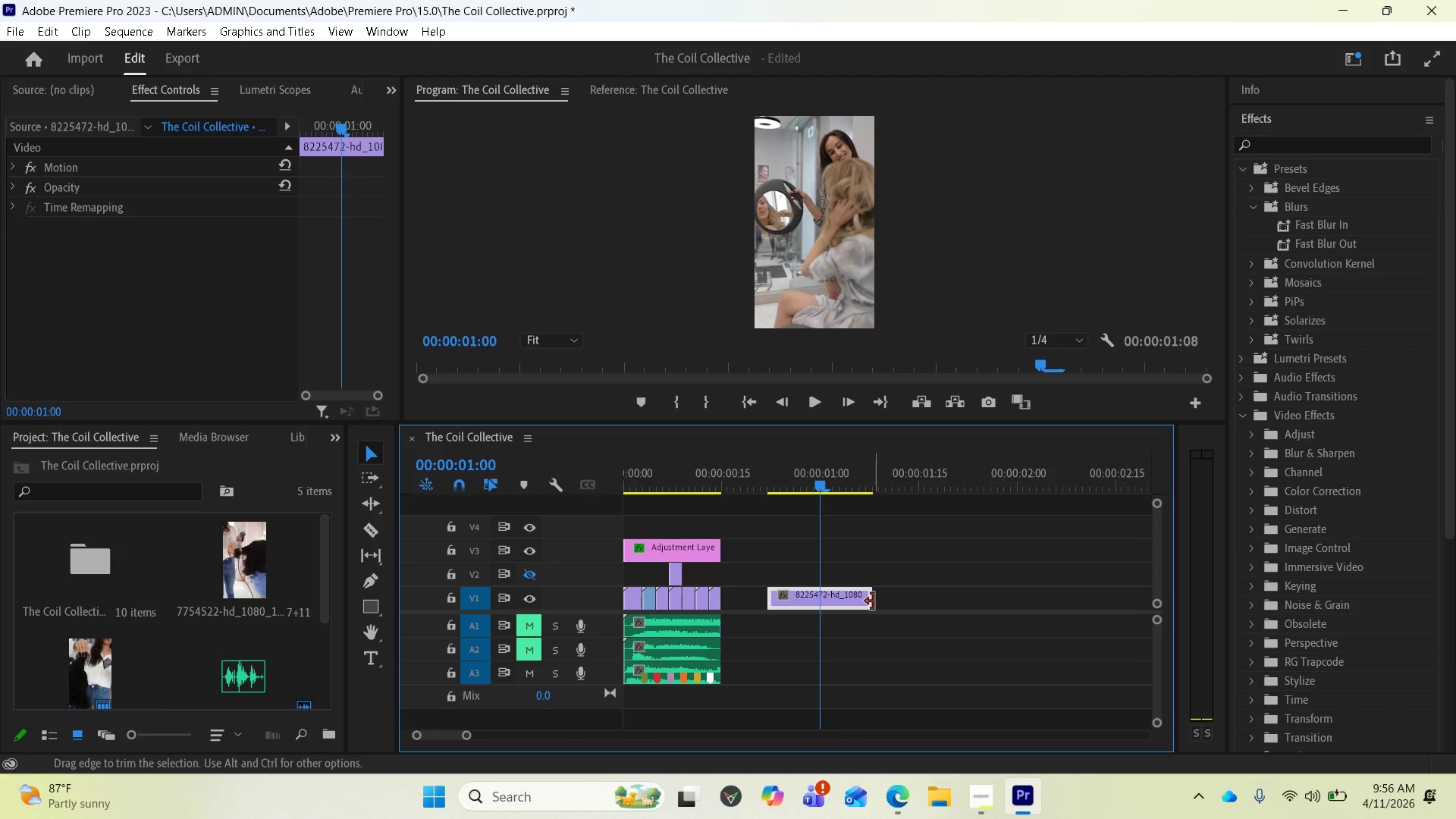 
left_click_drag(start_coordinate=[873, 601], to_coordinate=[843, 601])
 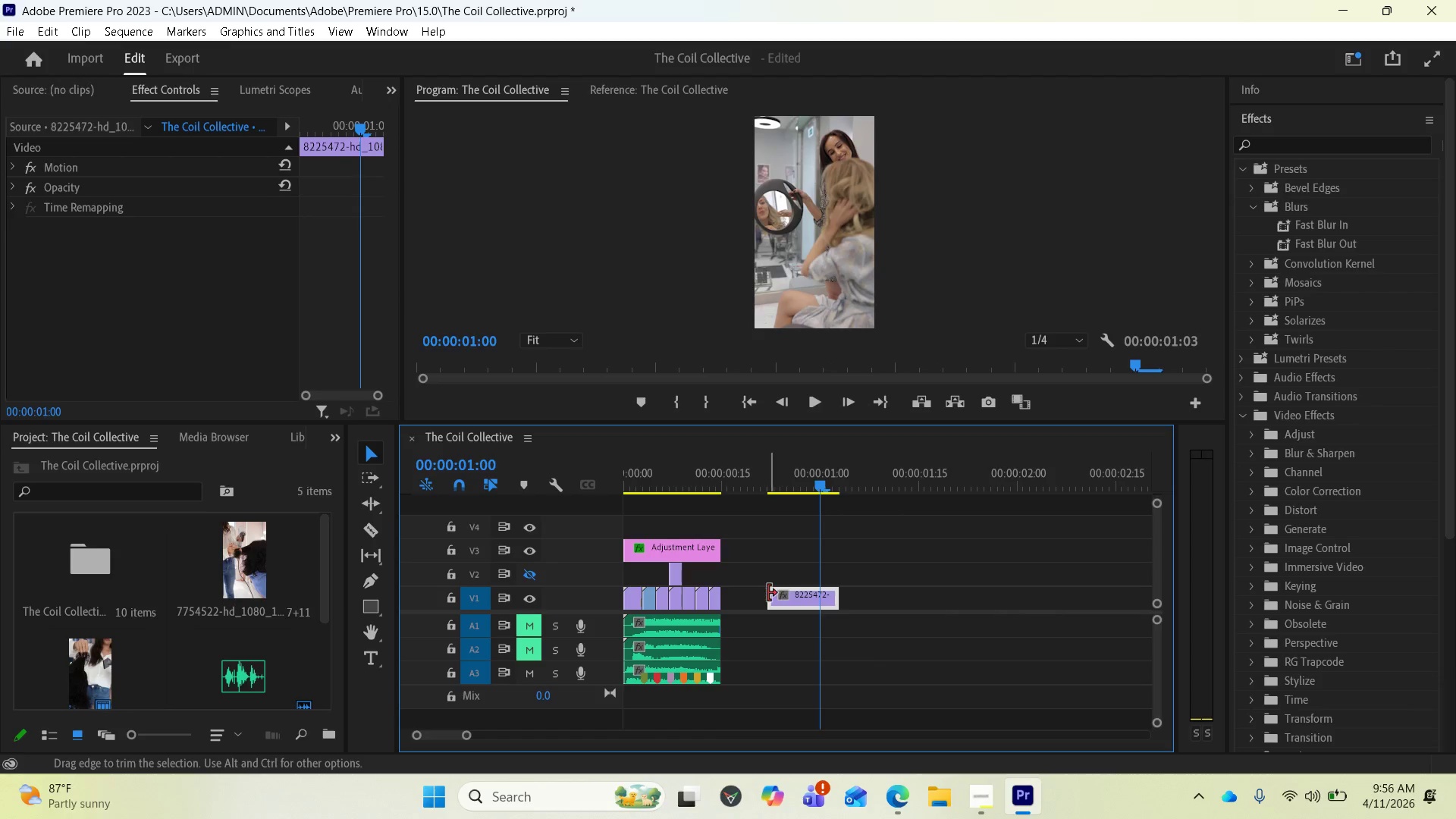 
left_click_drag(start_coordinate=[769, 595], to_coordinate=[796, 601])
 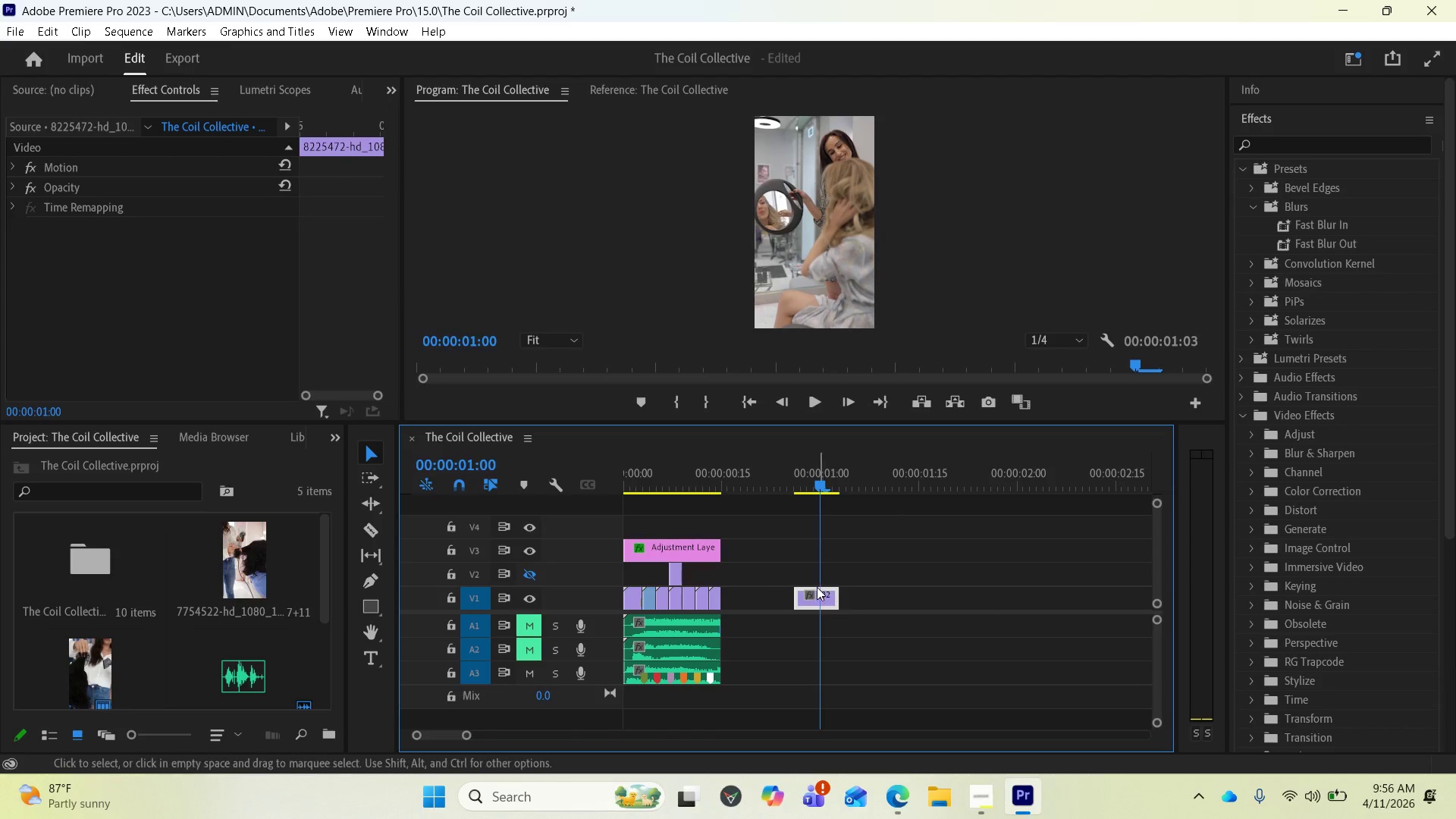 
scroll: coordinate [775, 611], scroll_direction: up, amount: 1.0
 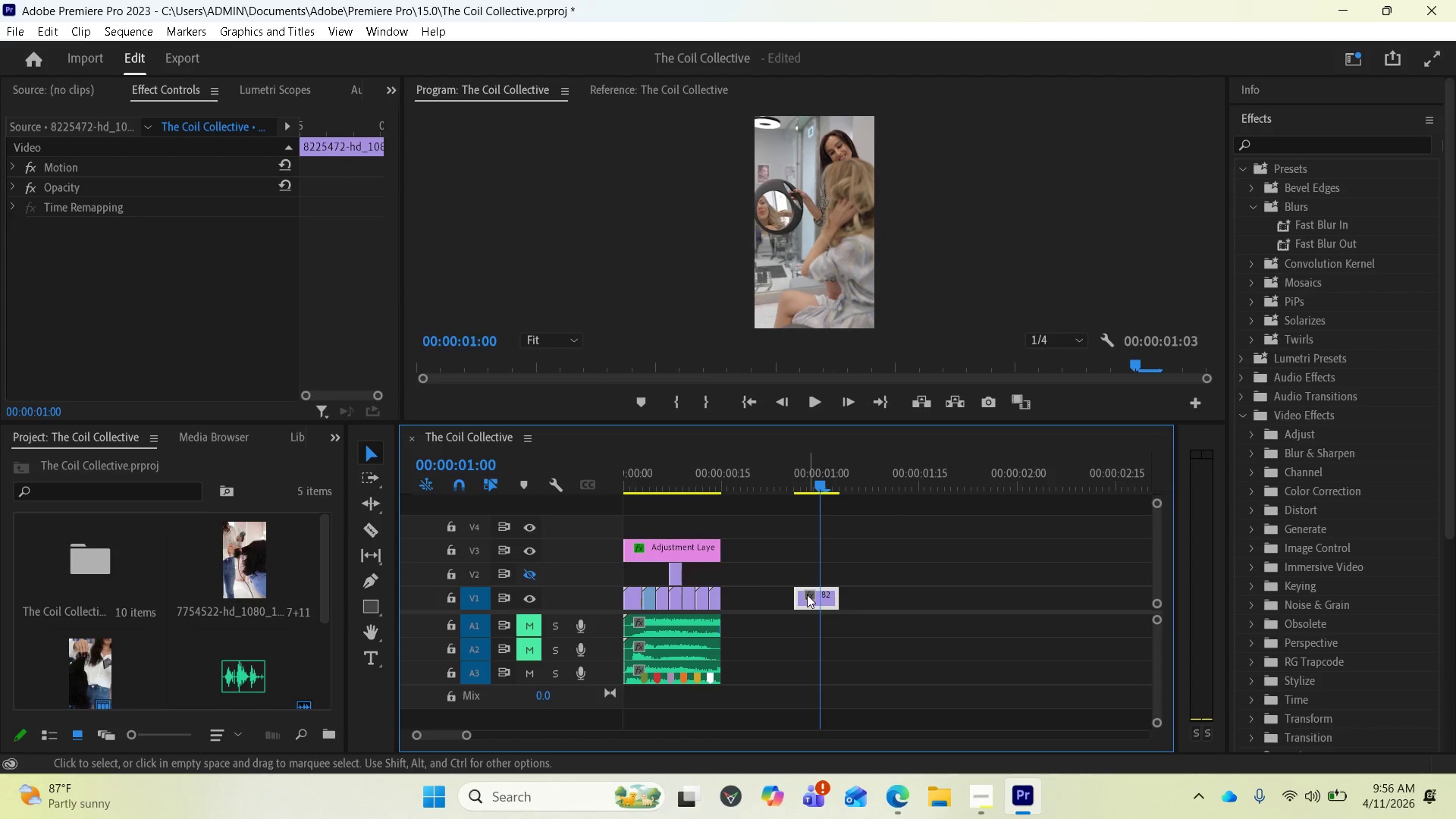 
left_click_drag(start_coordinate=[807, 595], to_coordinate=[726, 570])
 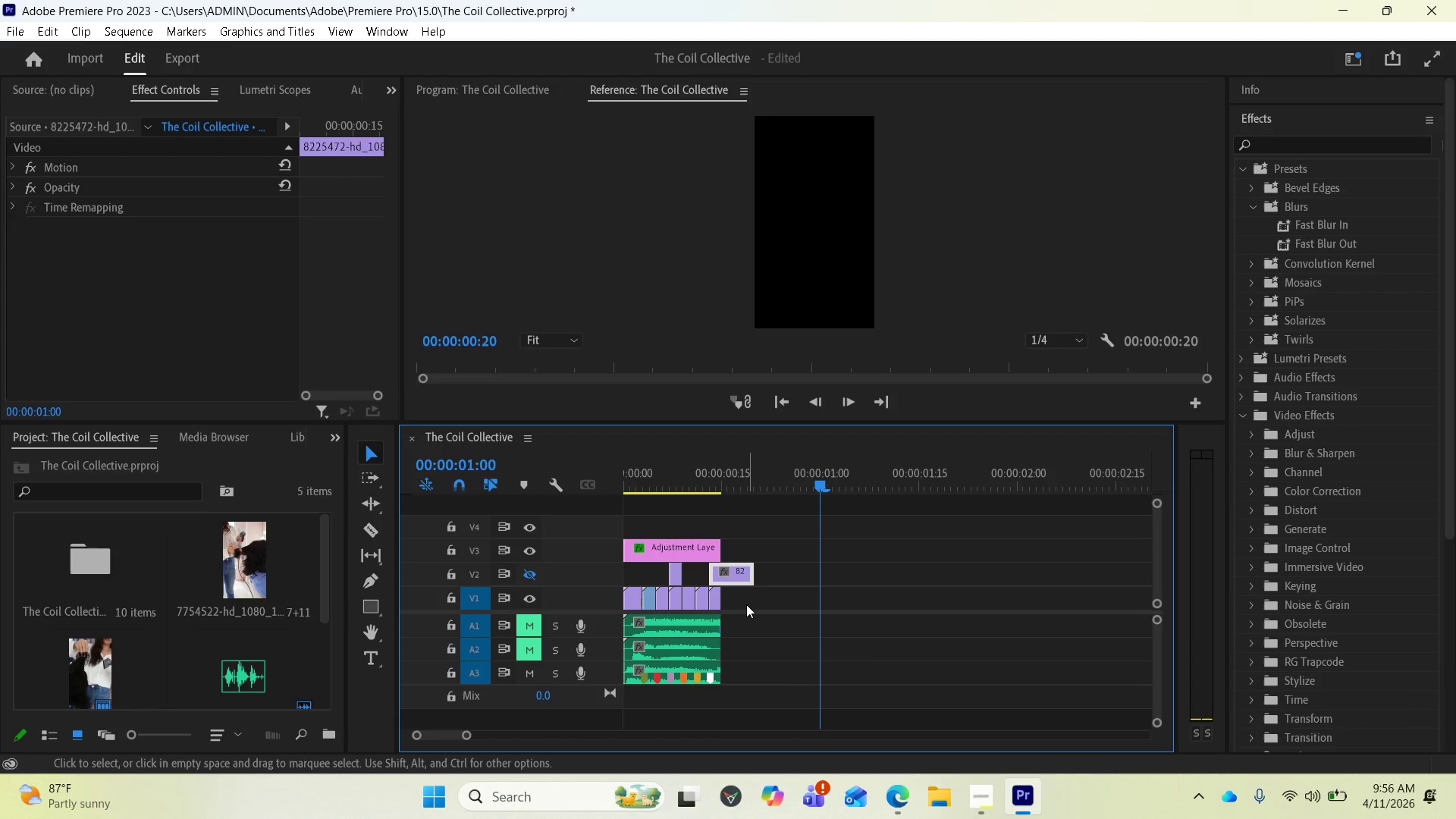 
key(Equal)
 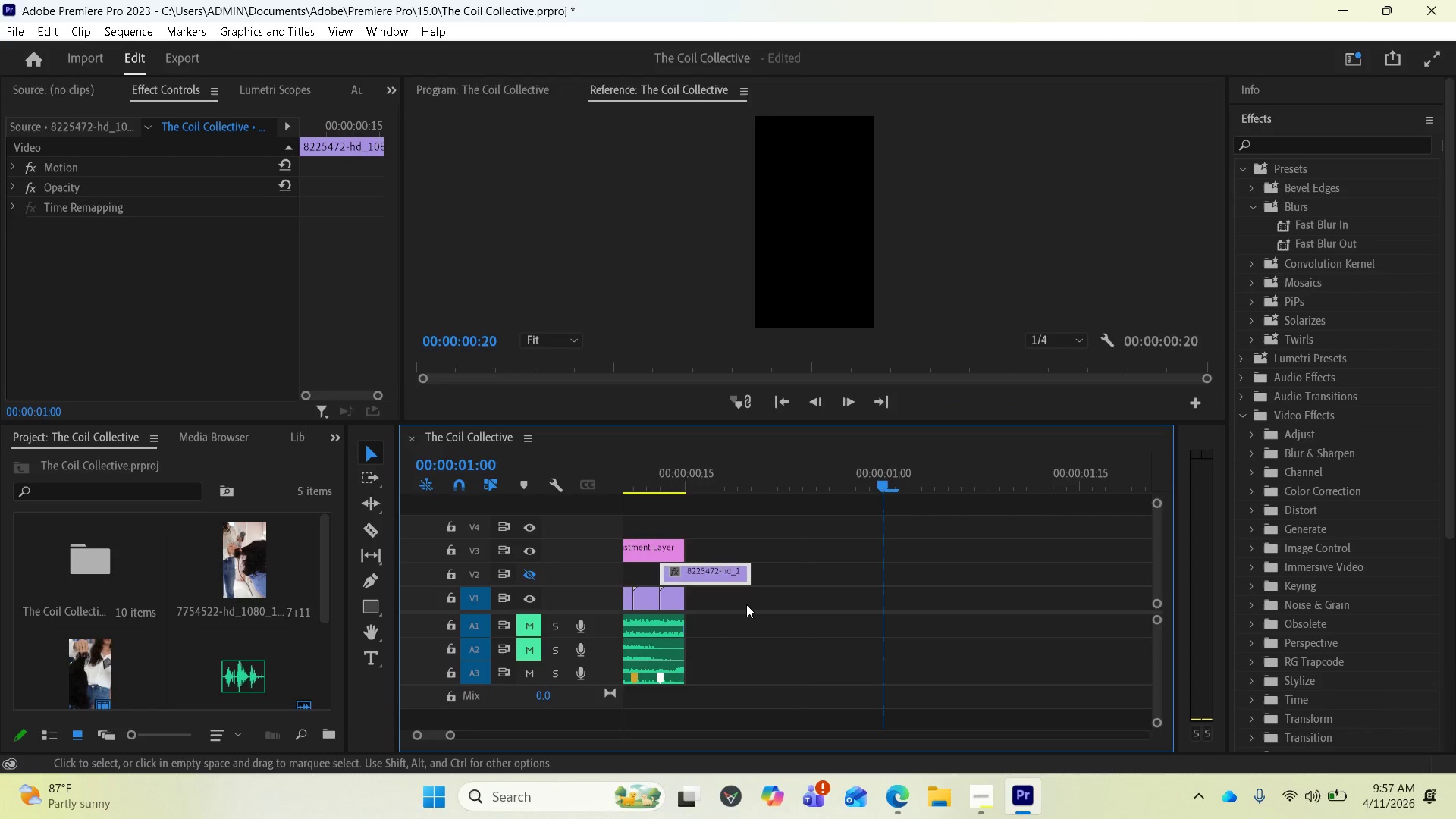 
key(Equal)
 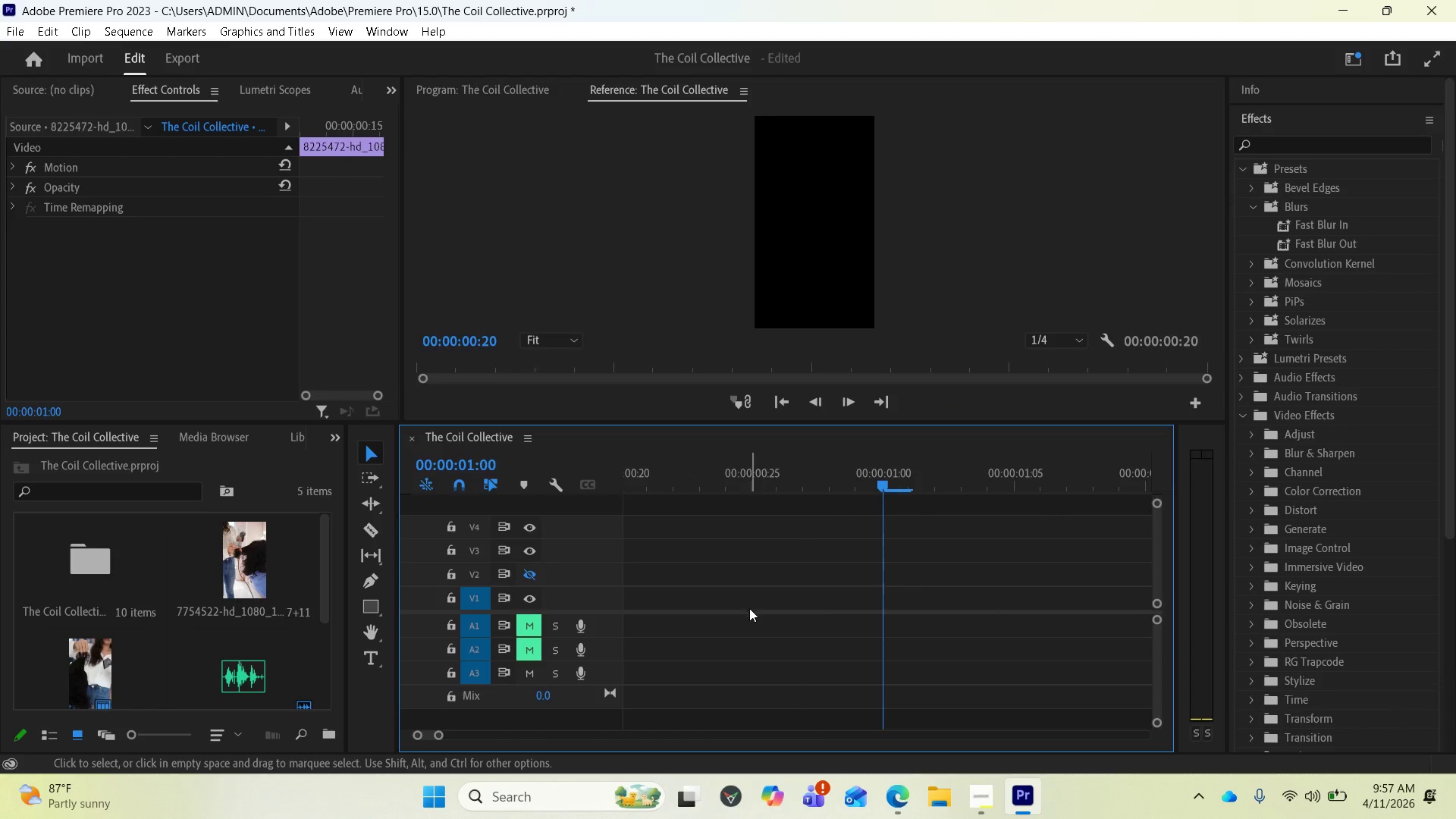 
scroll: coordinate [817, 596], scroll_direction: up, amount: 16.0
 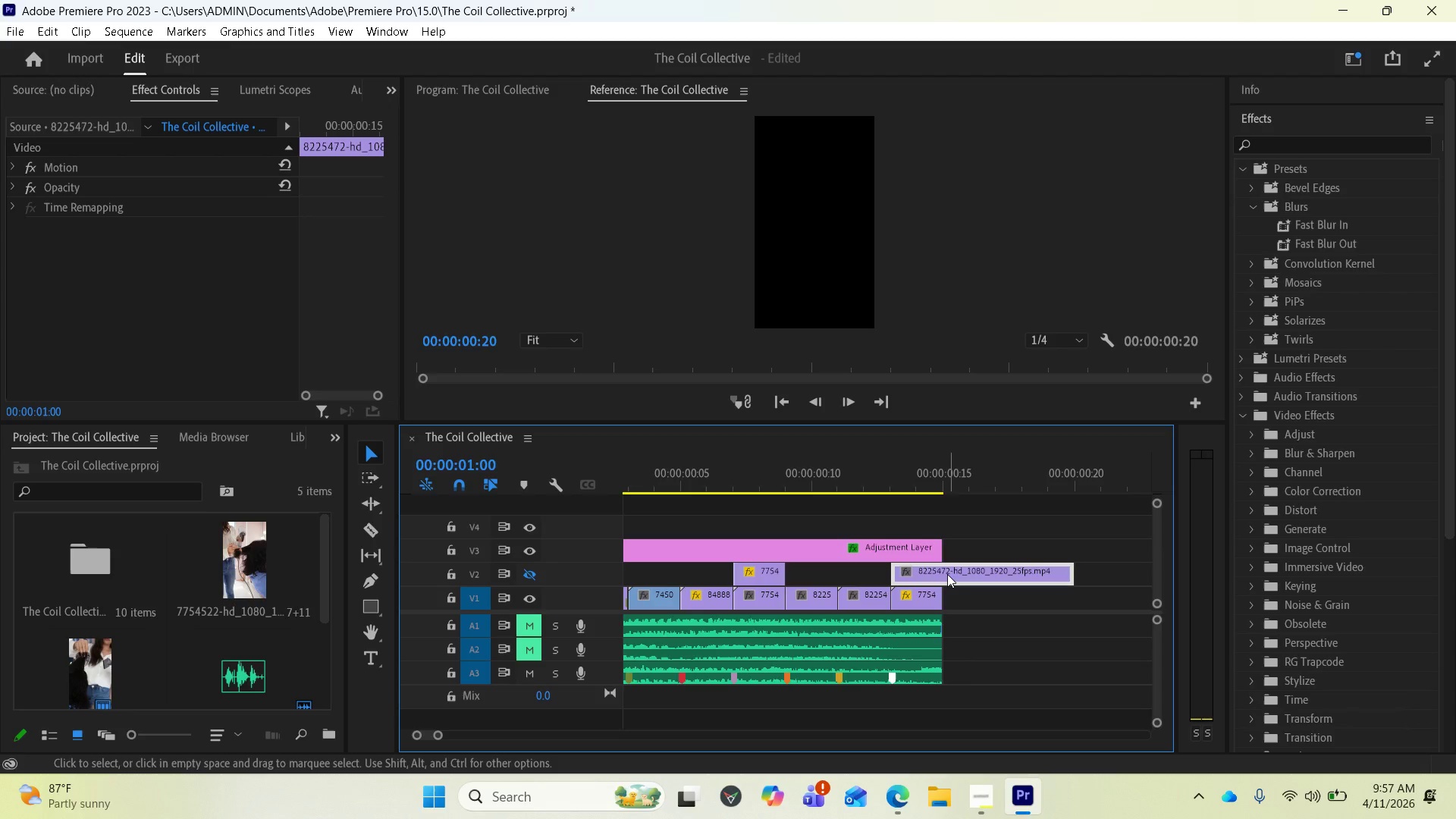 
left_click_drag(start_coordinate=[947, 572], to_coordinate=[893, 574])
 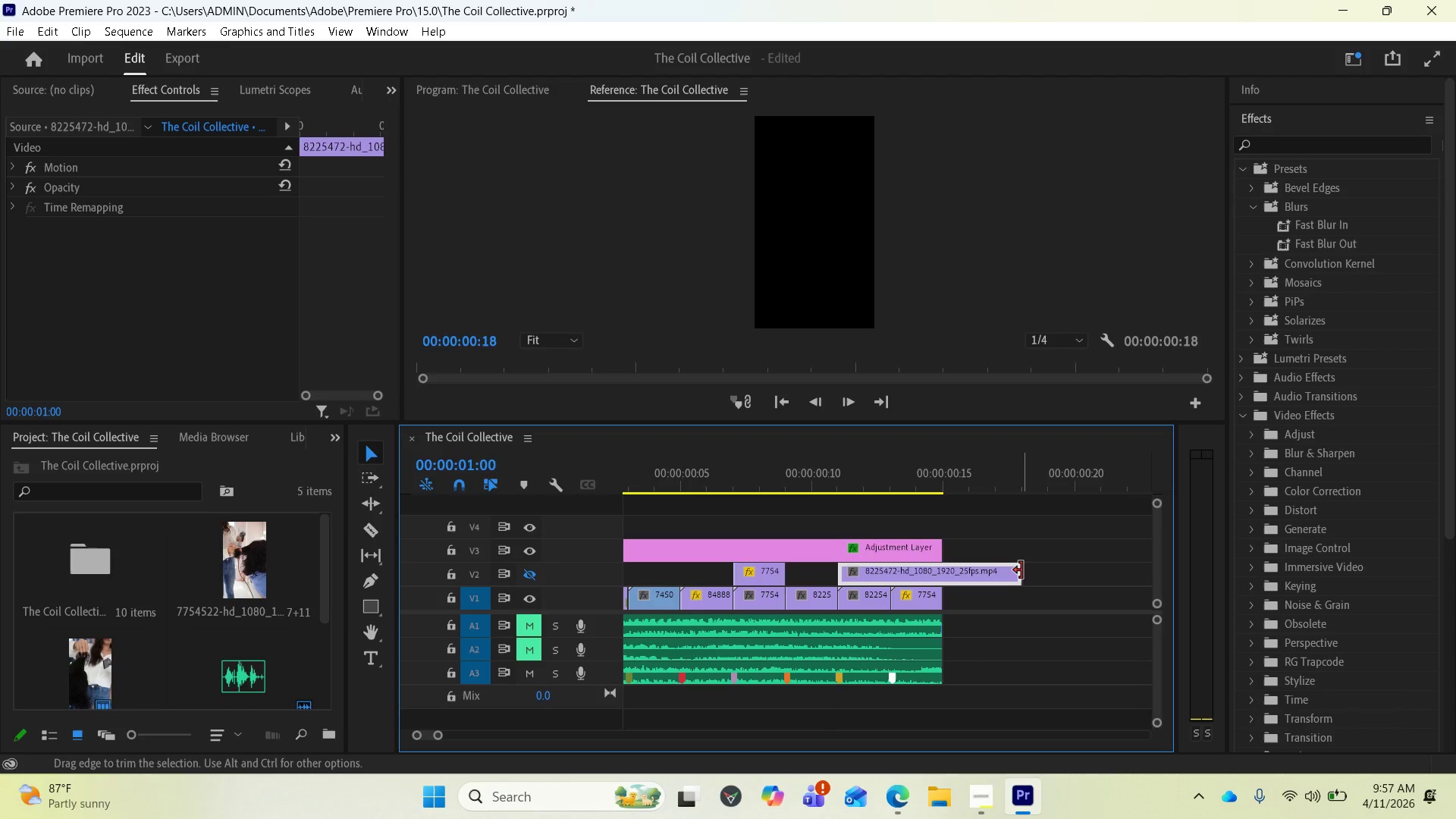 
left_click_drag(start_coordinate=[1021, 570], to_coordinate=[899, 580])
 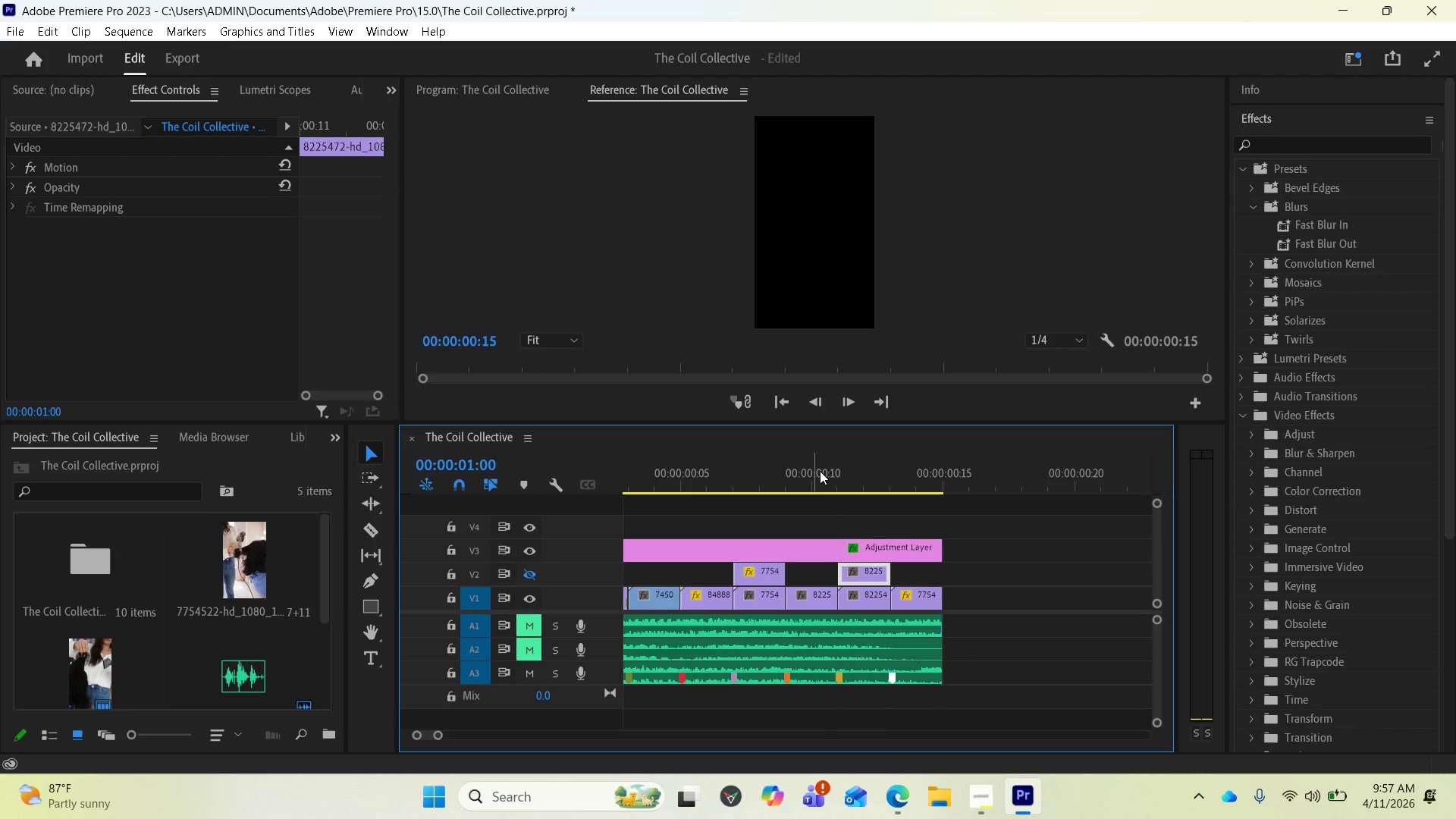 
left_click([828, 479])
 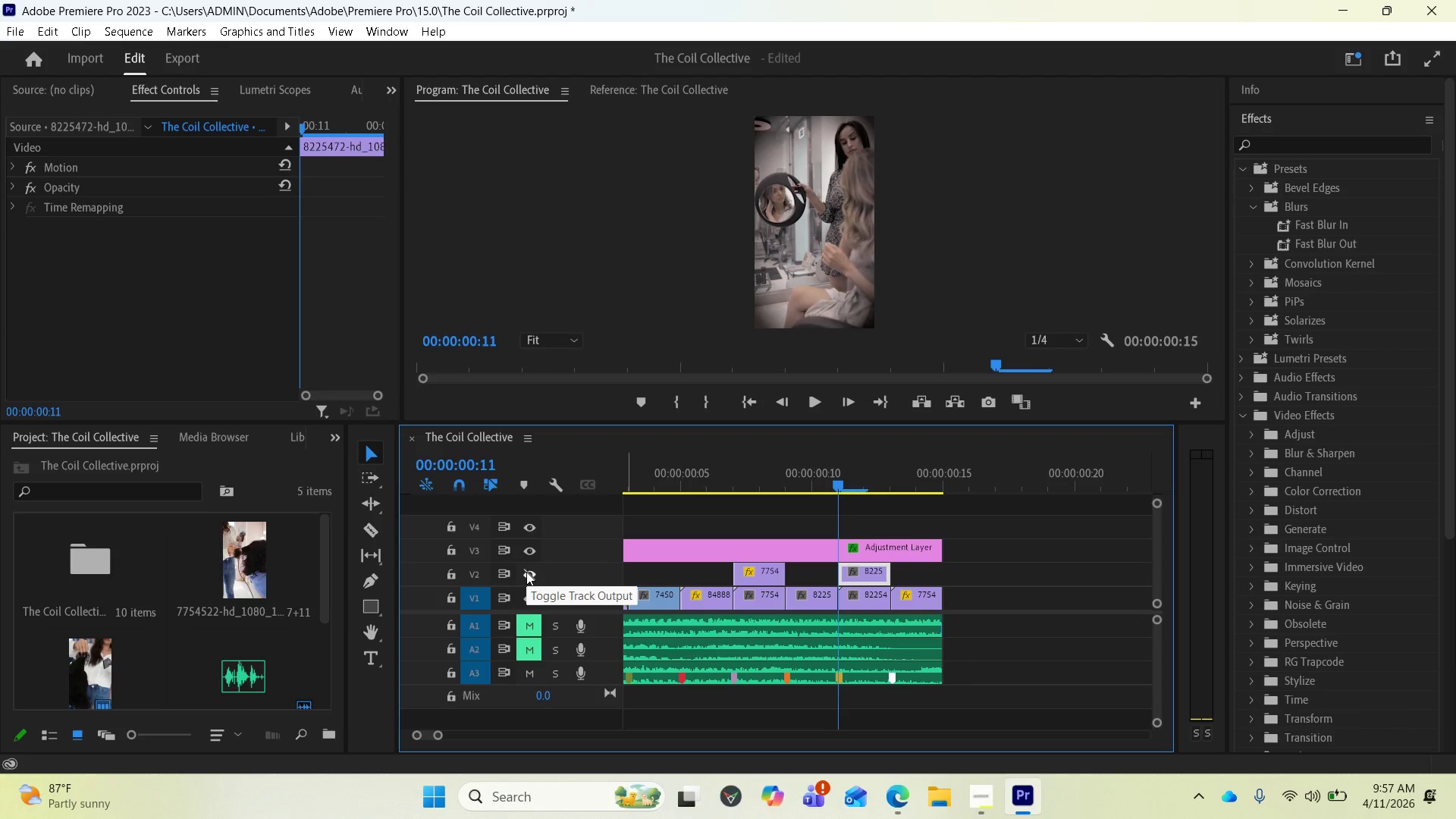 
left_click([533, 576])
 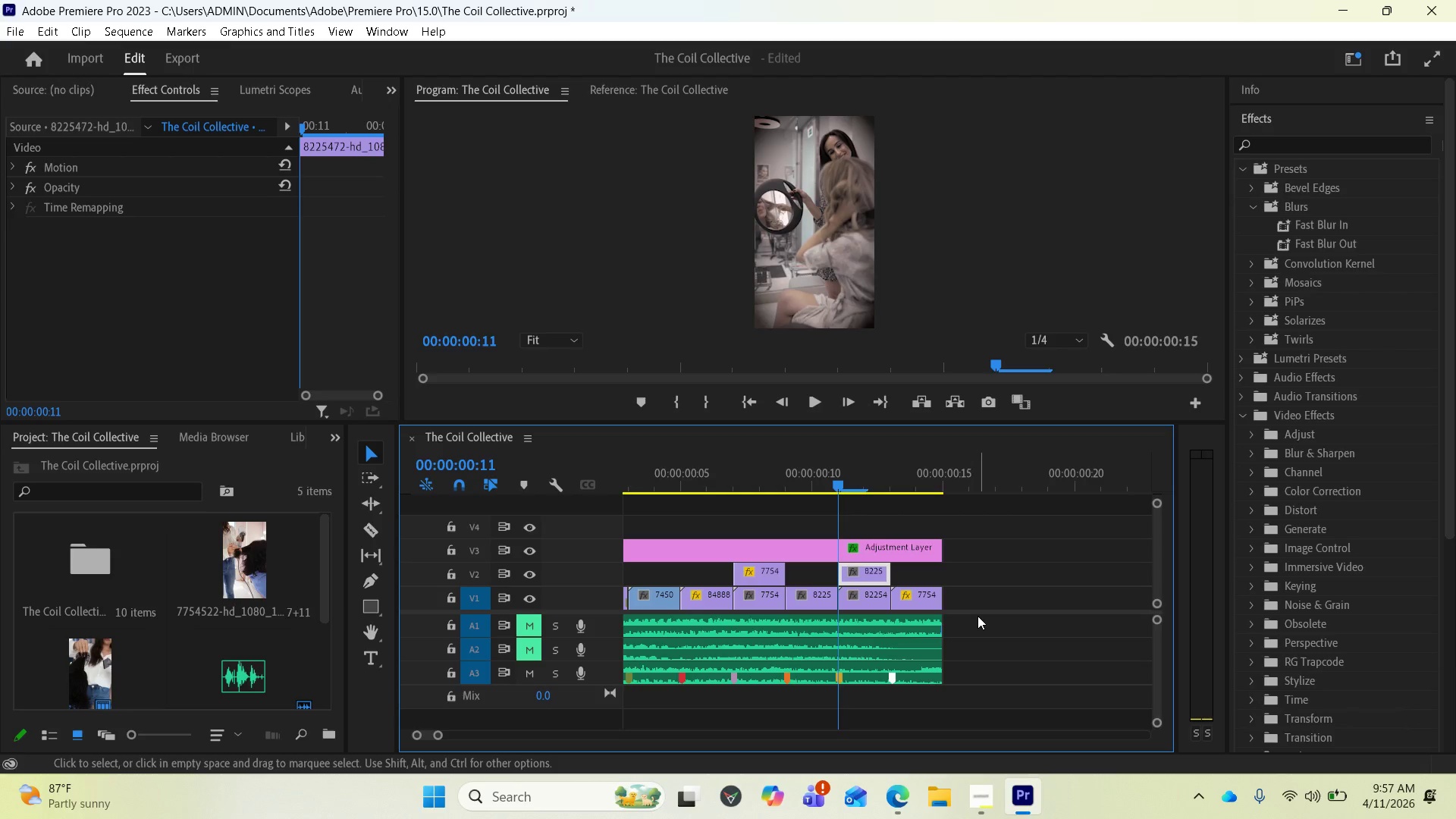 
key(Space)
 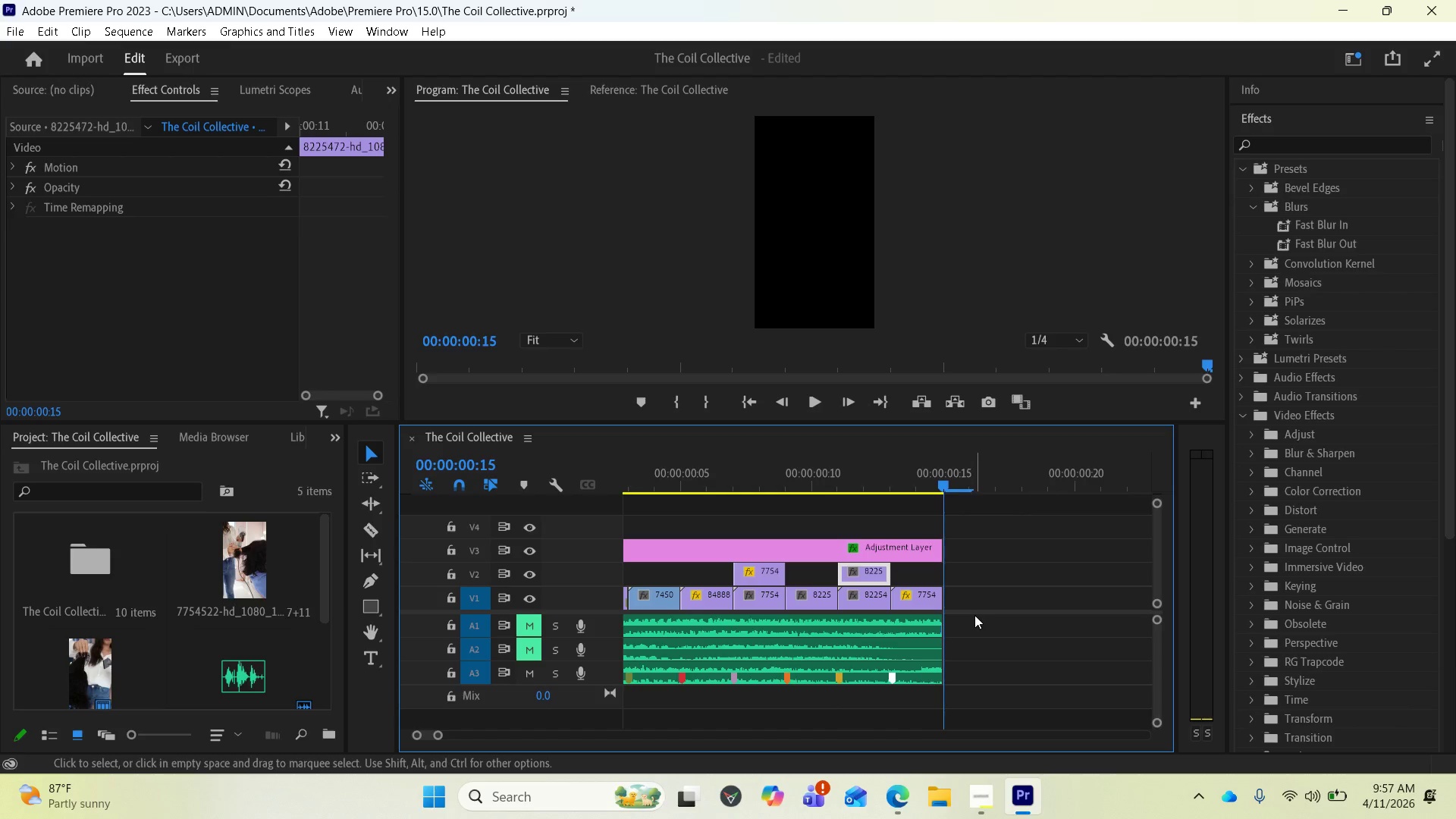 
key(Space)
 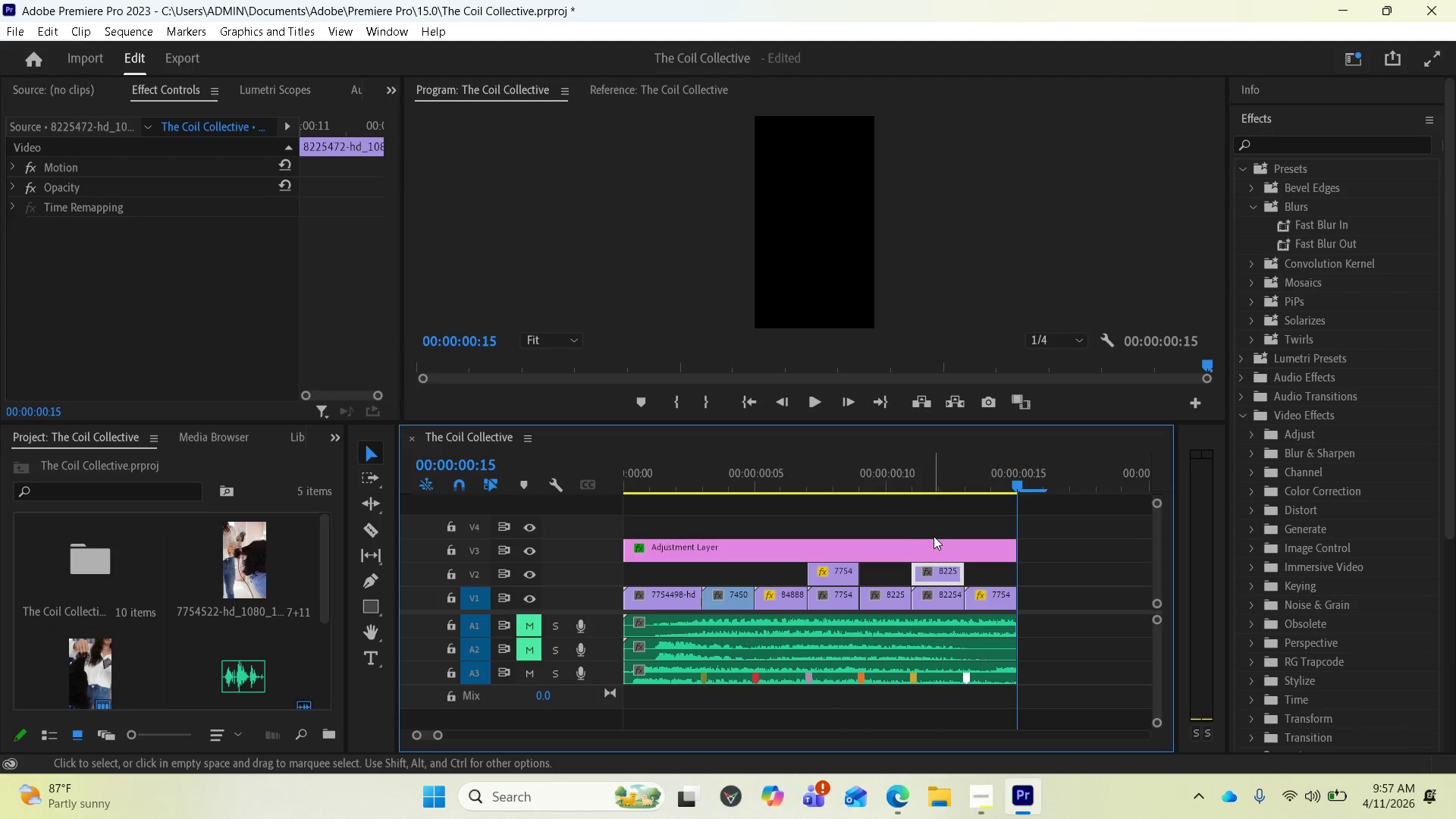 
left_click([933, 482])
 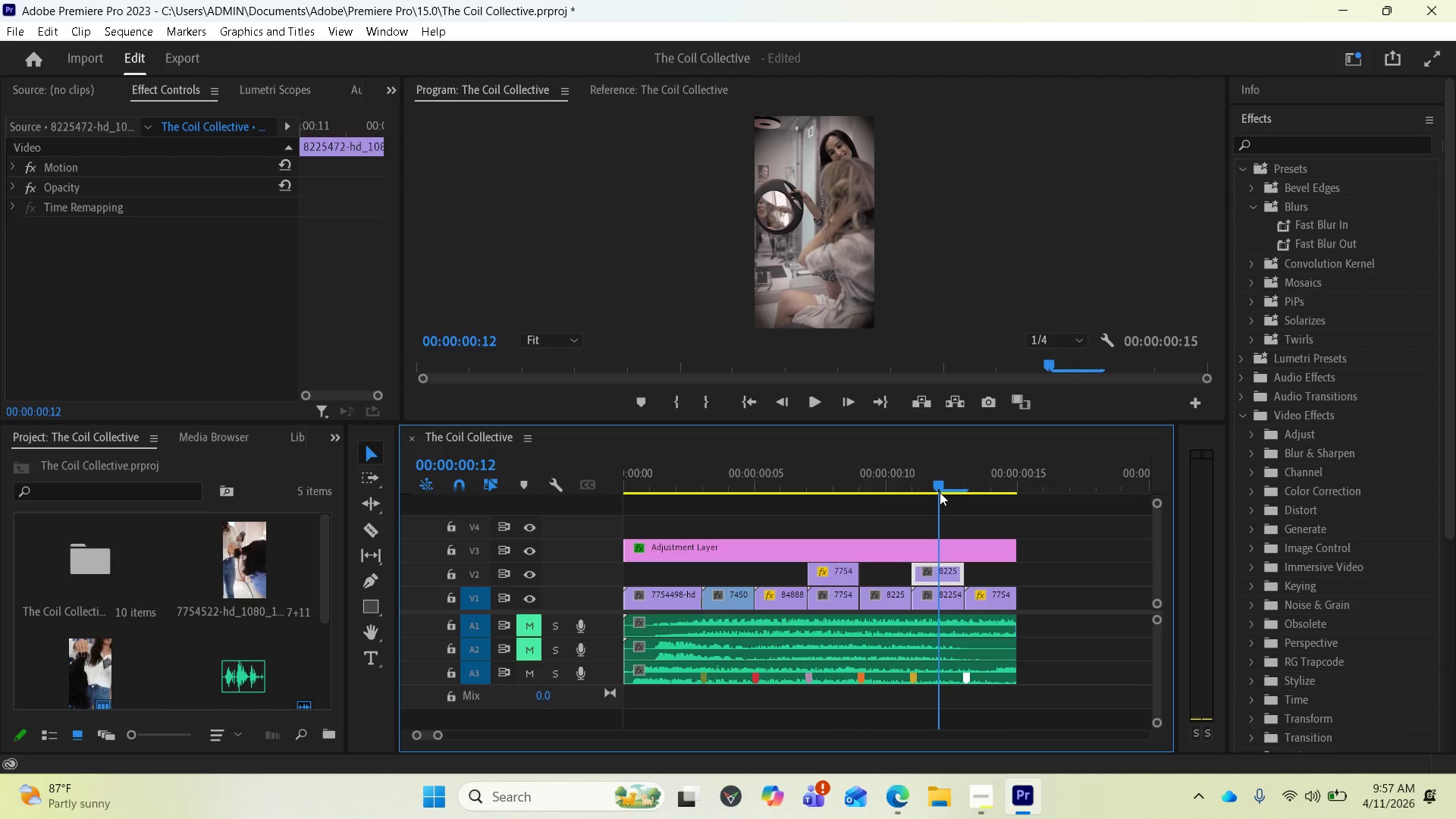 
left_click_drag(start_coordinate=[940, 492], to_coordinate=[927, 488])
 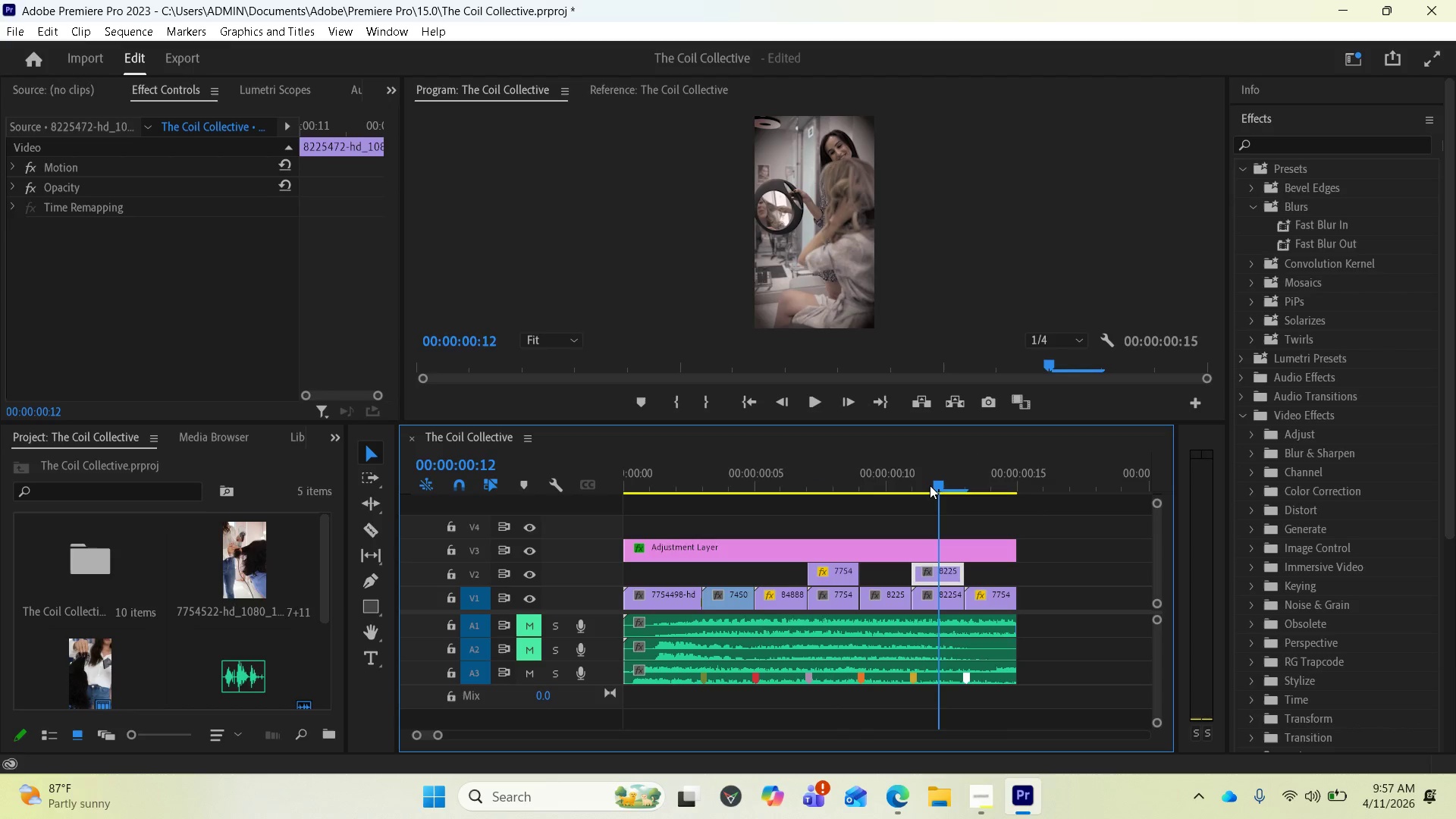 
left_click_drag(start_coordinate=[931, 485], to_coordinate=[916, 479])
 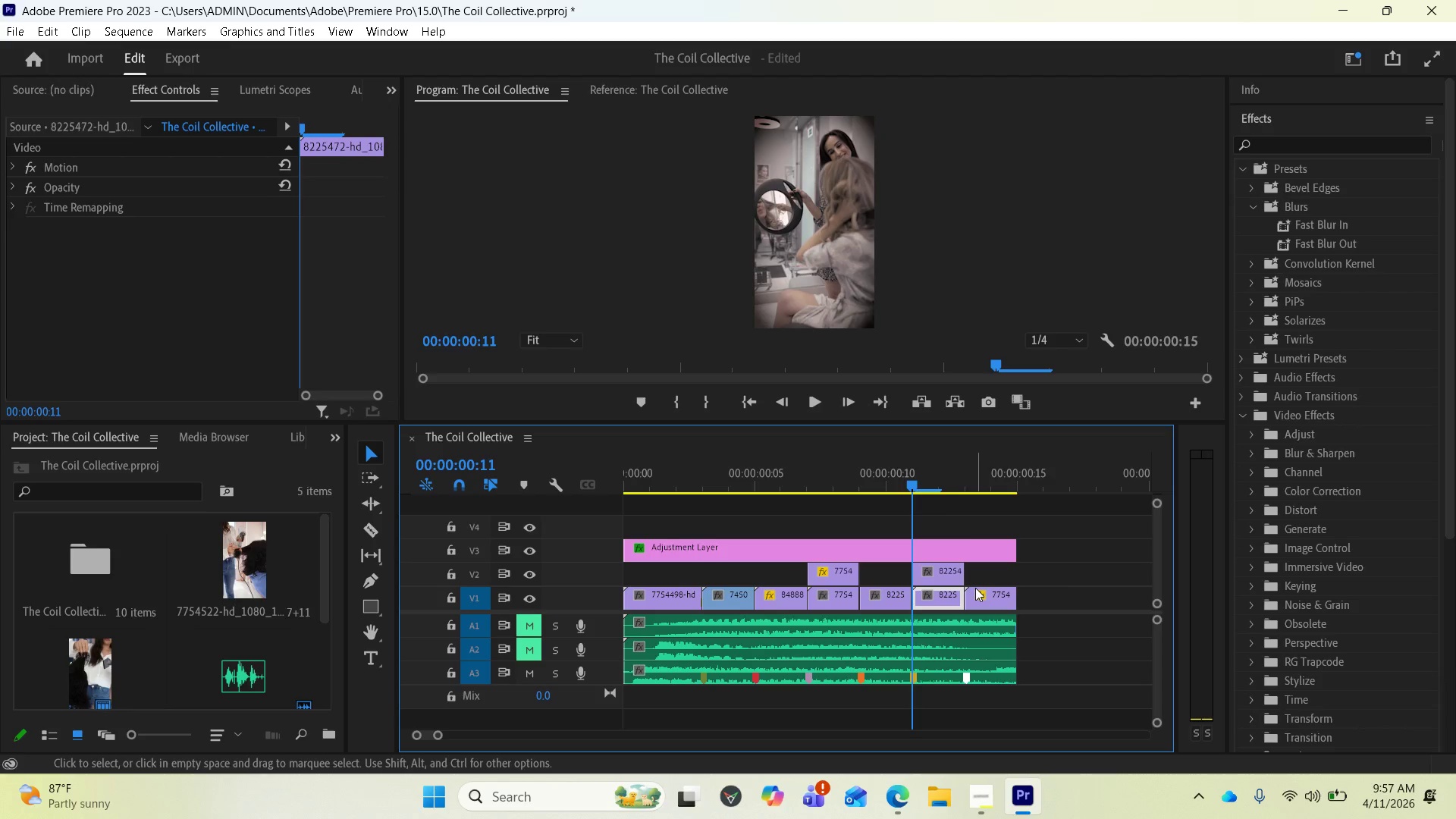 
key(Space)
 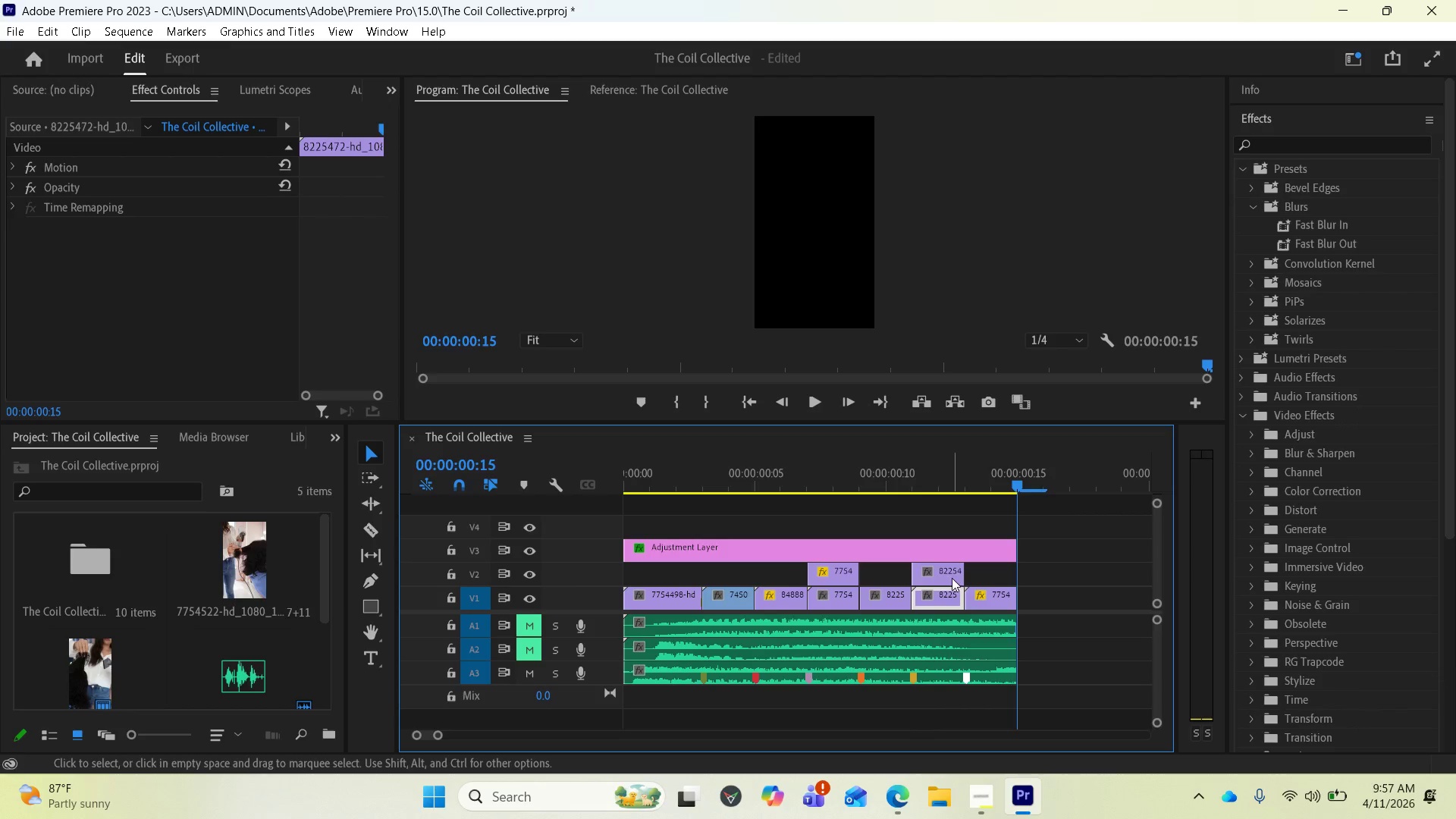 
key(Space)
 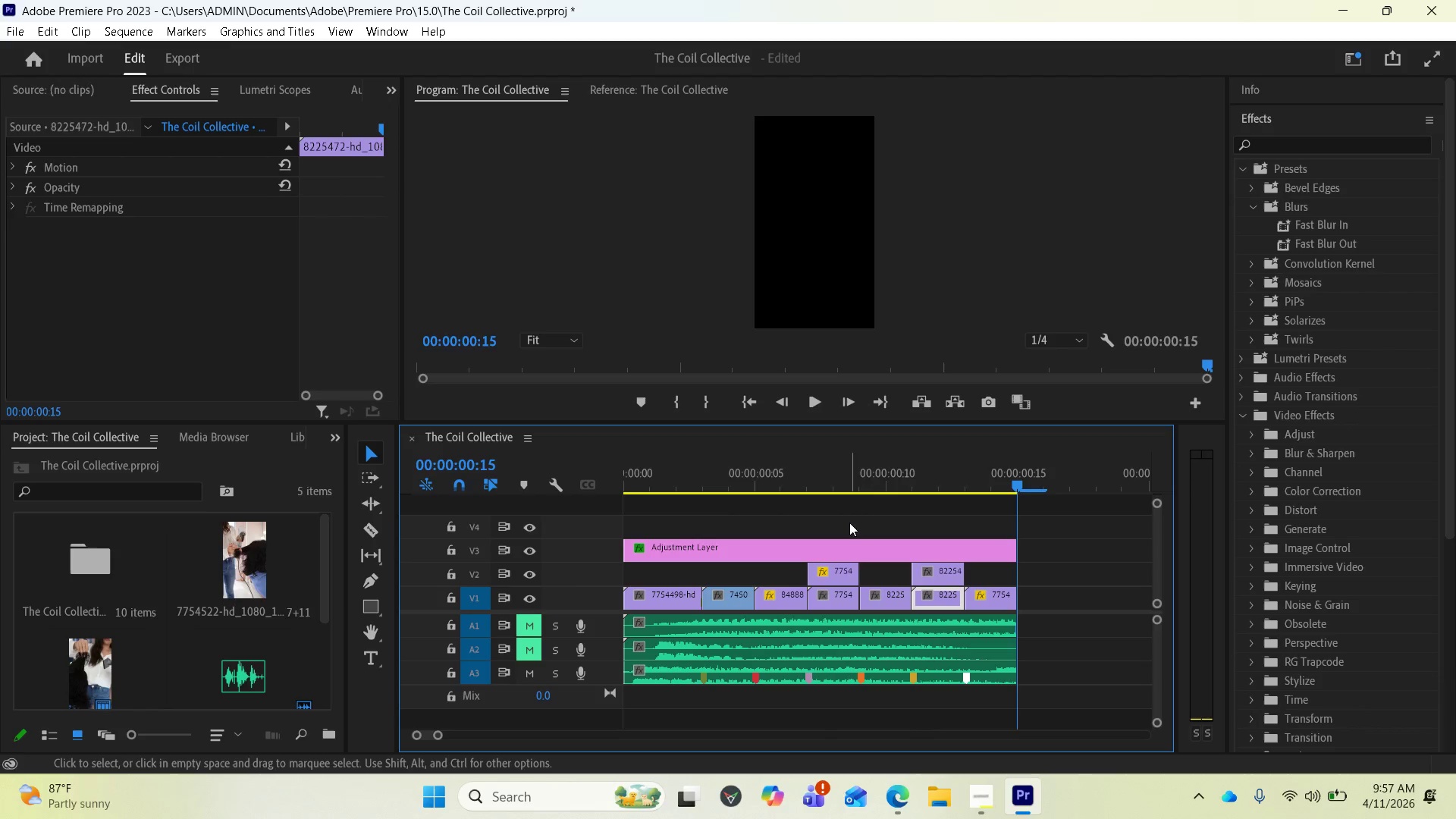 
key(Space)
 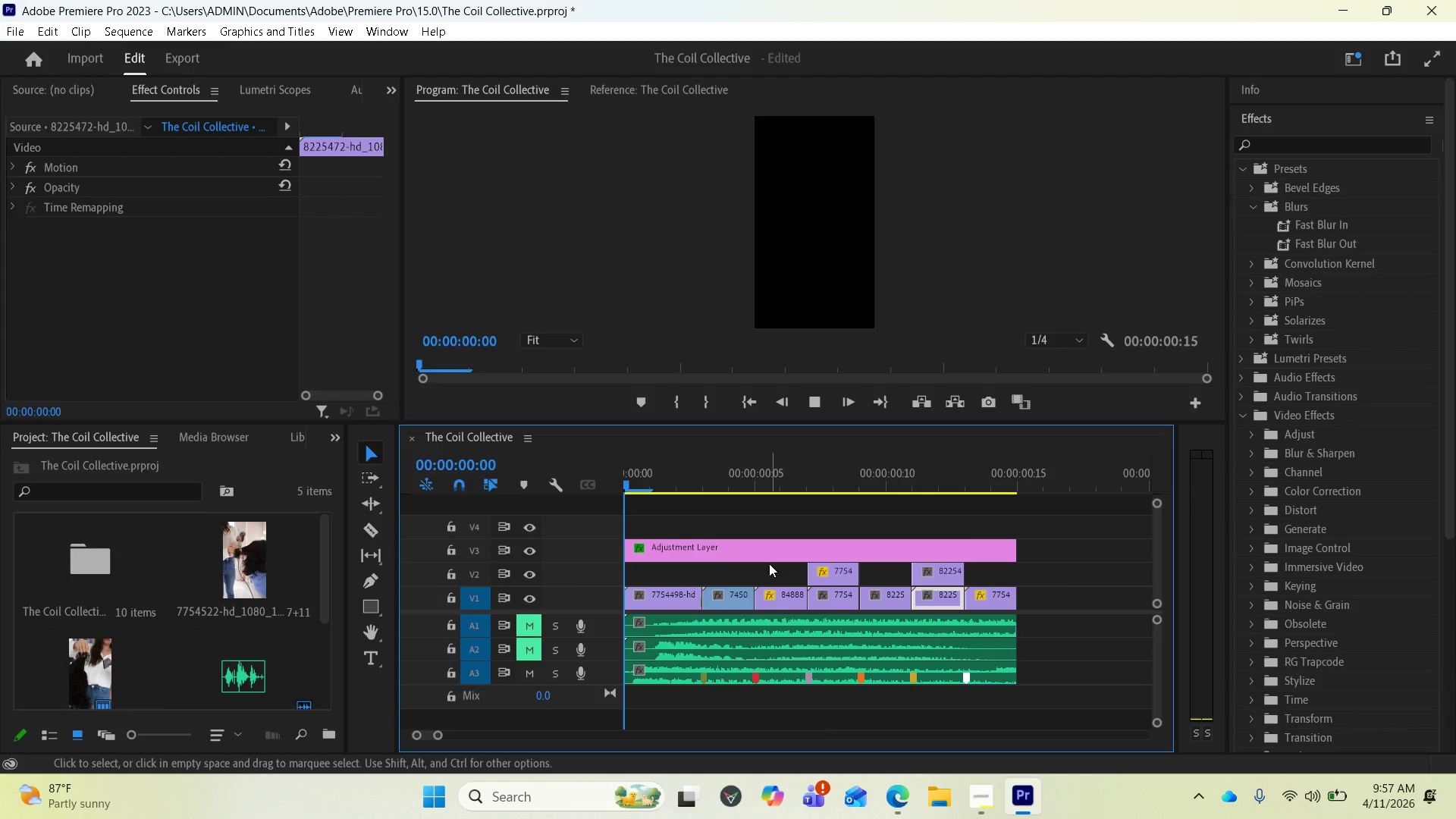 
key(Space)
 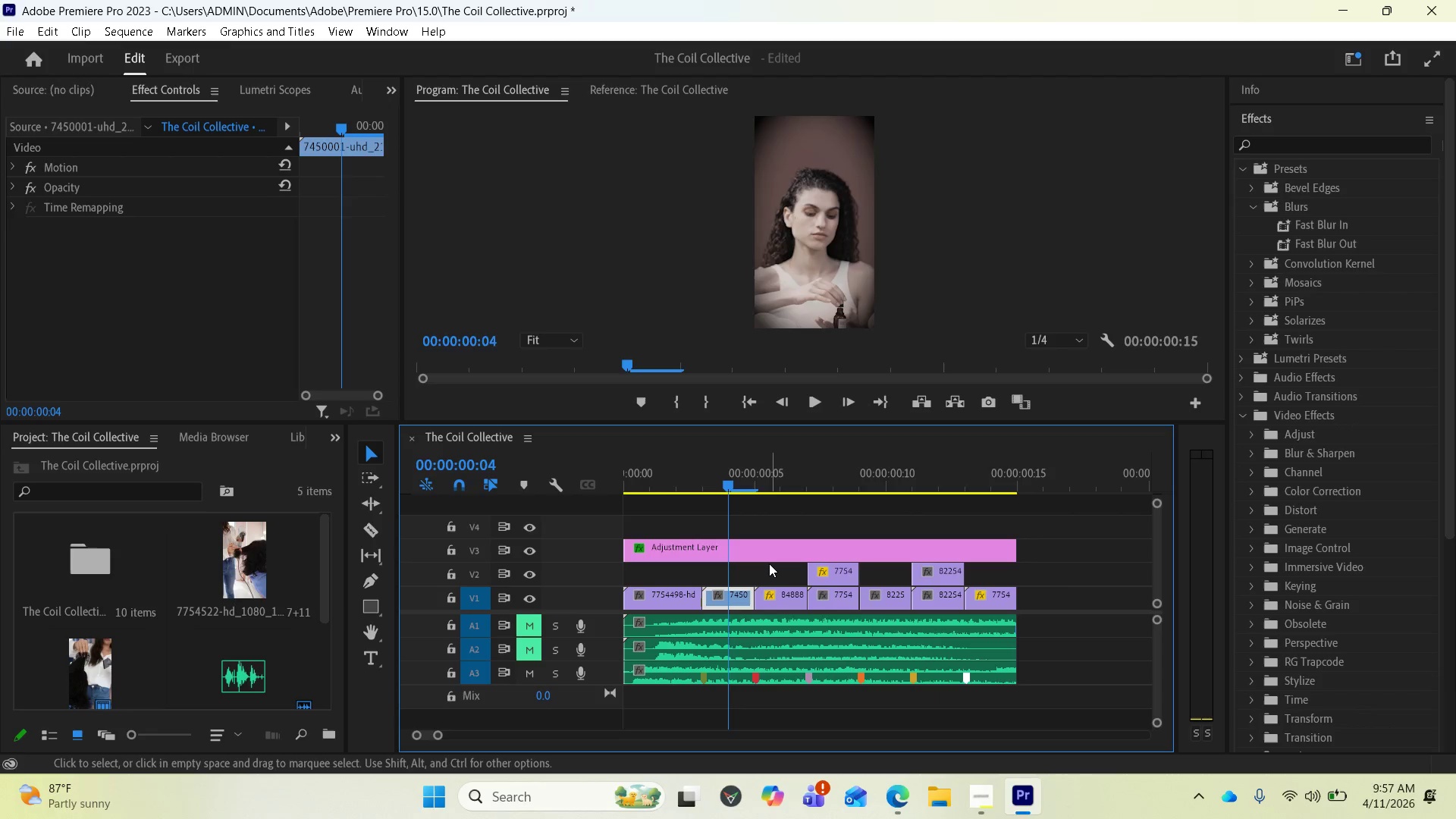 
key(Space)
 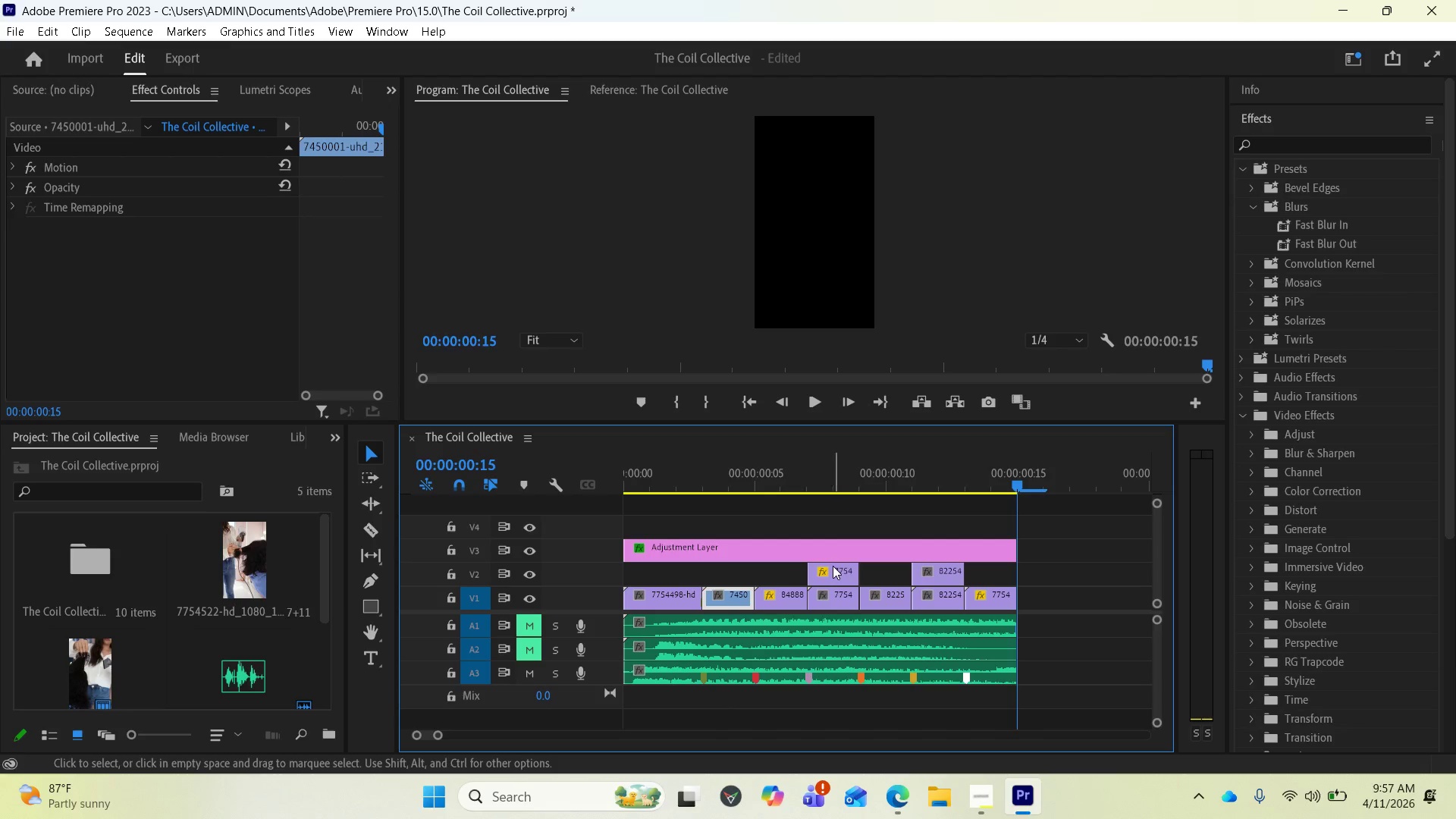 
mouse_move([833, 589])
 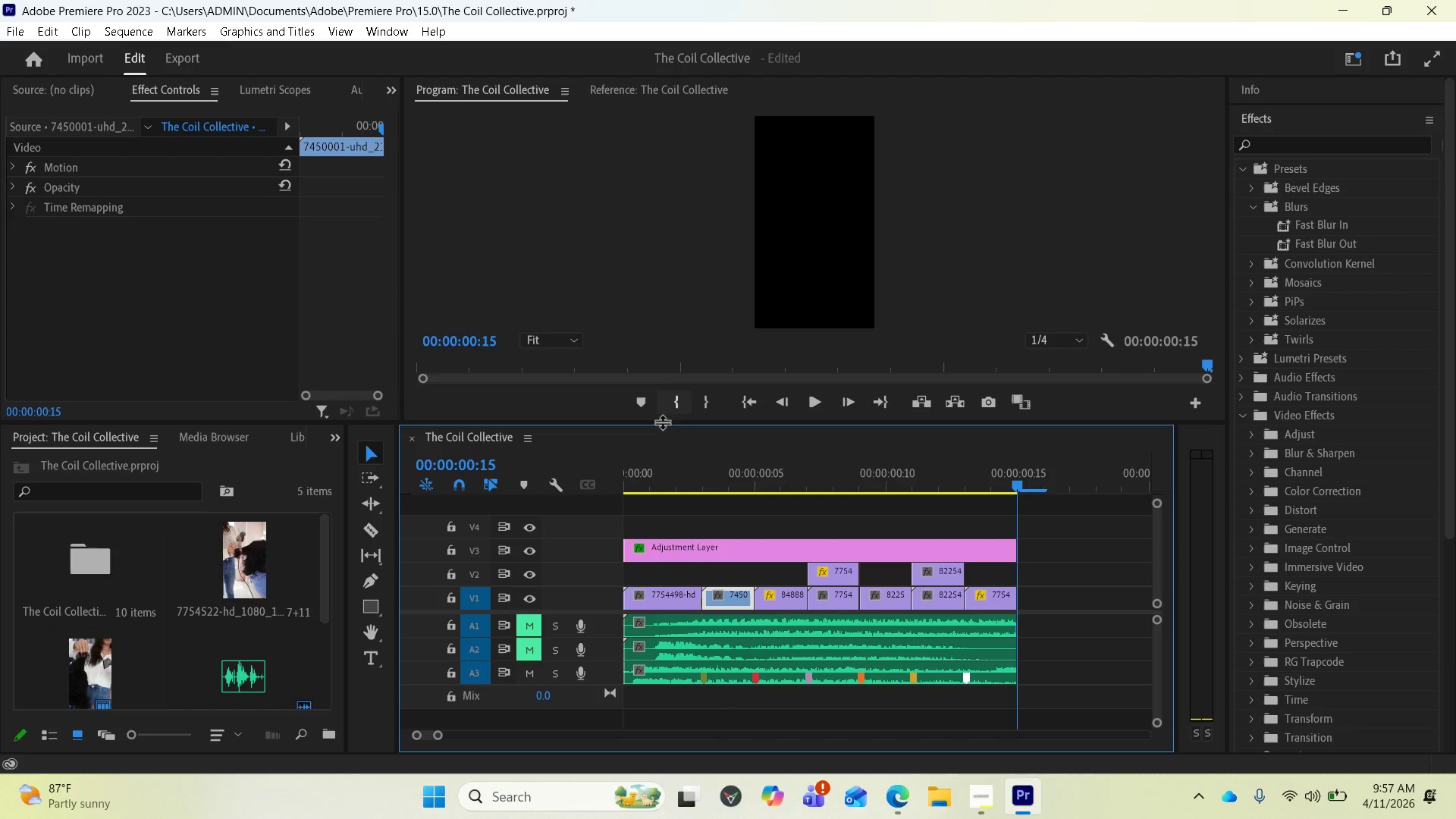 
wait(6.15)
 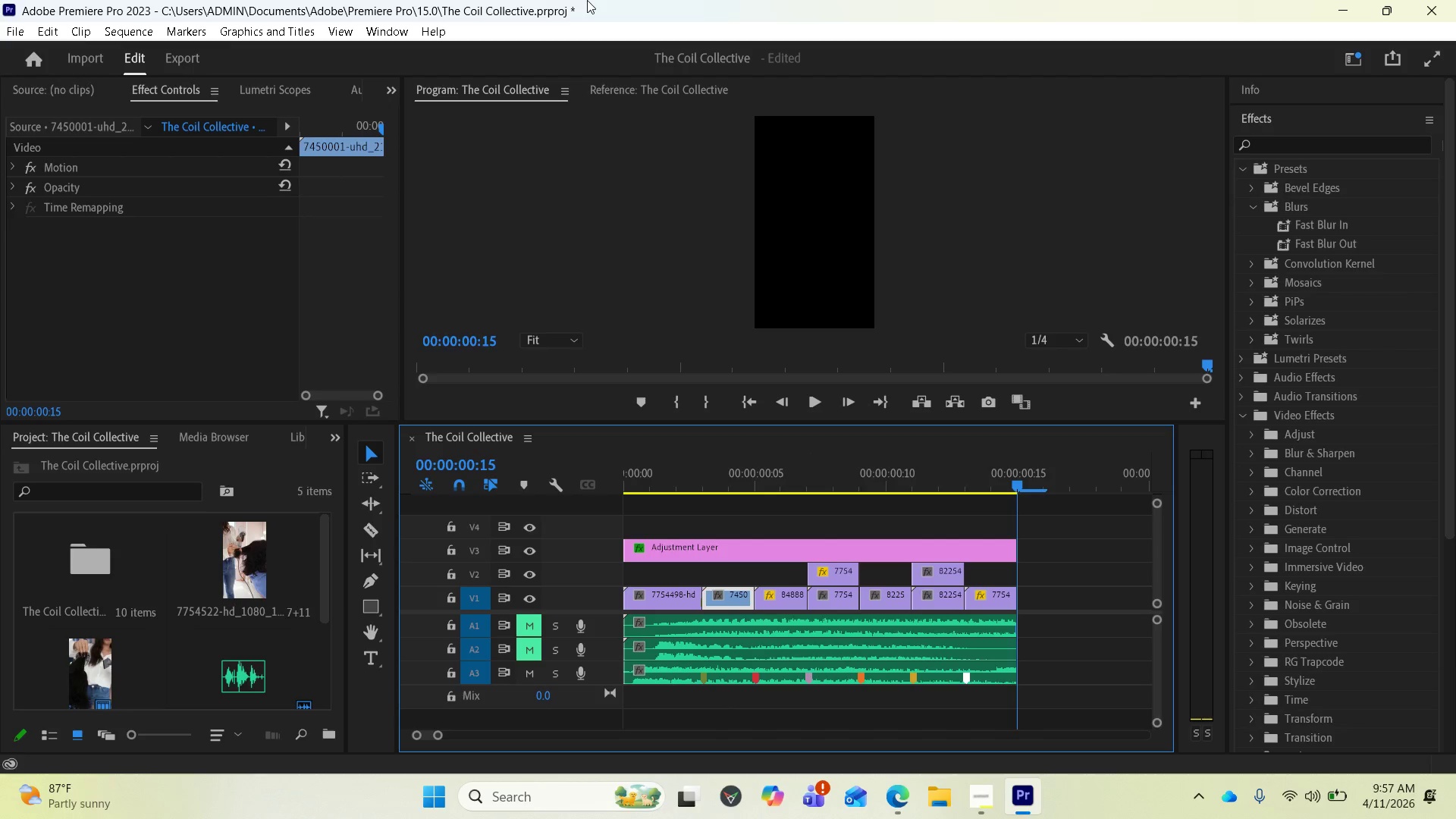 
left_click([12, 33])
 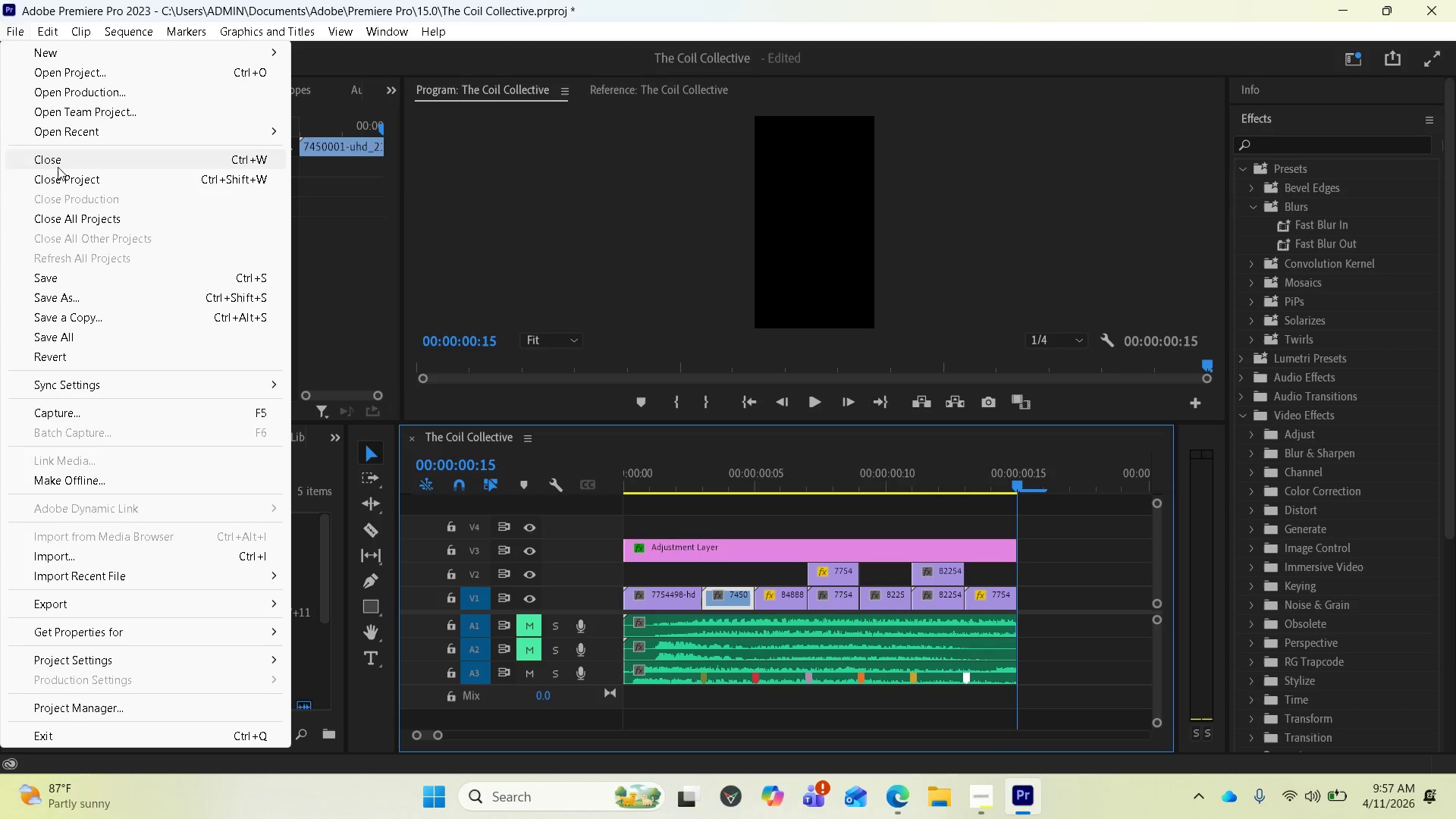 
left_click([69, 278])
 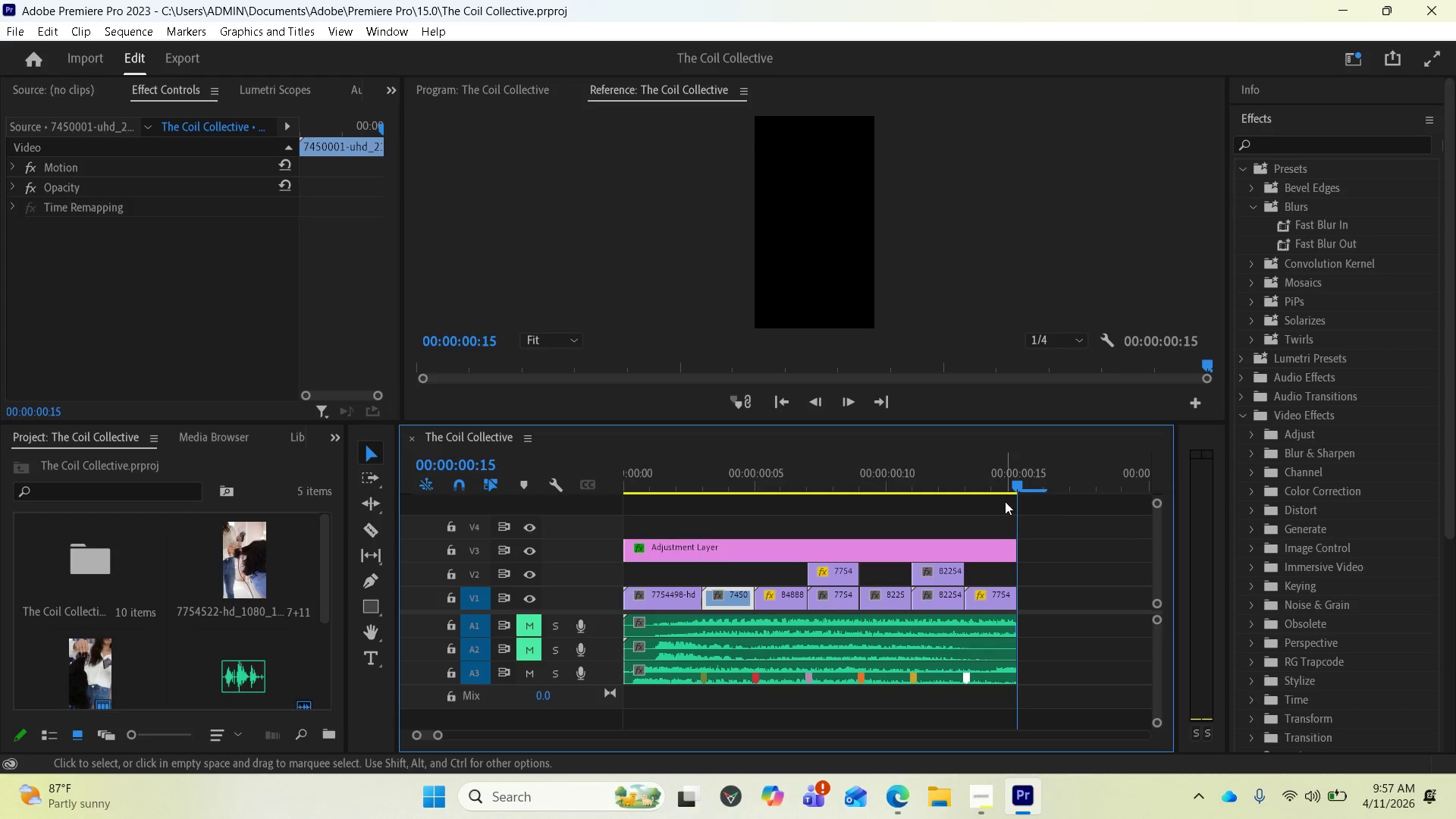 
left_click_drag(start_coordinate=[1012, 482], to_coordinate=[562, 538])
 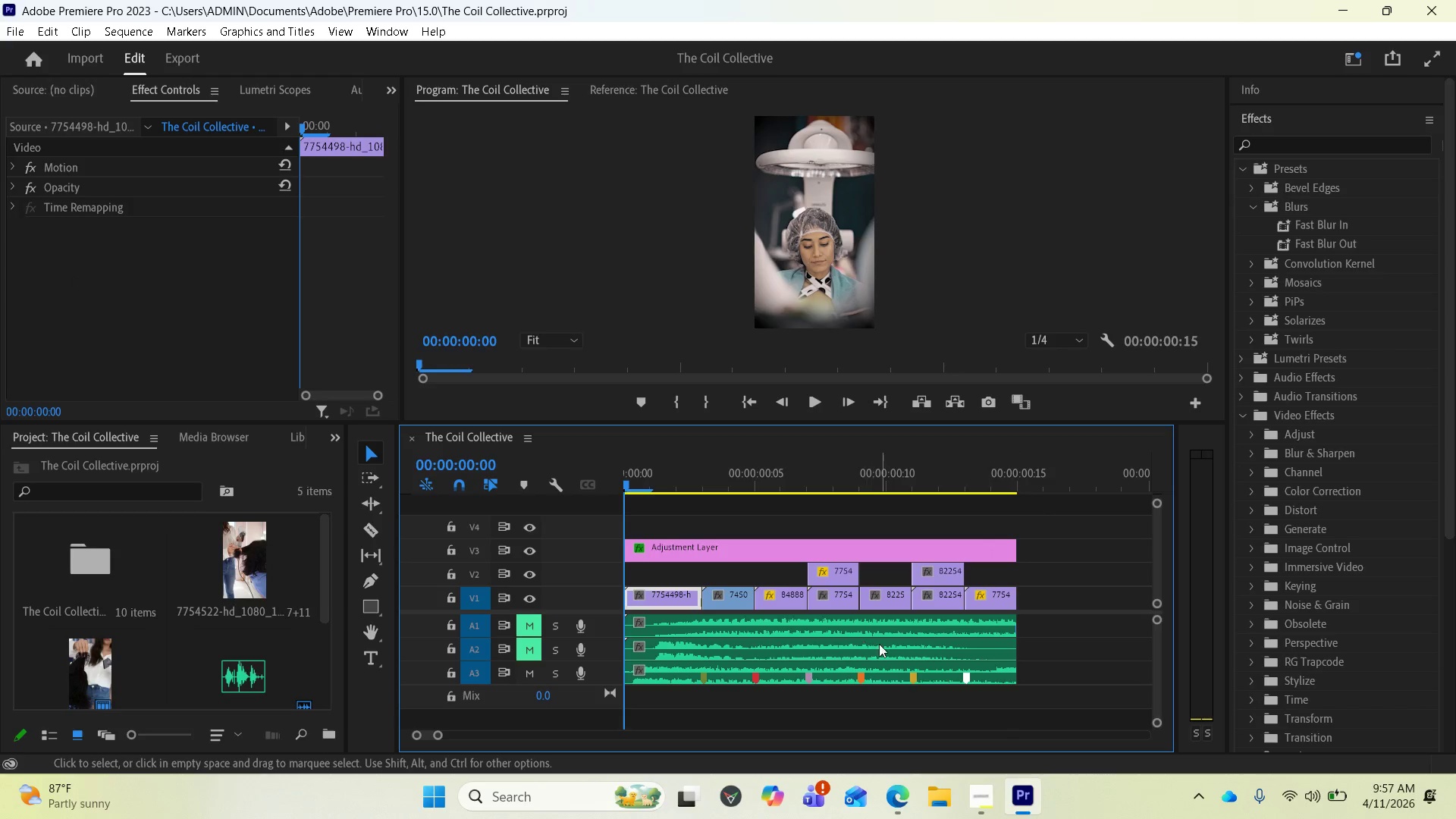 
key(Space)
 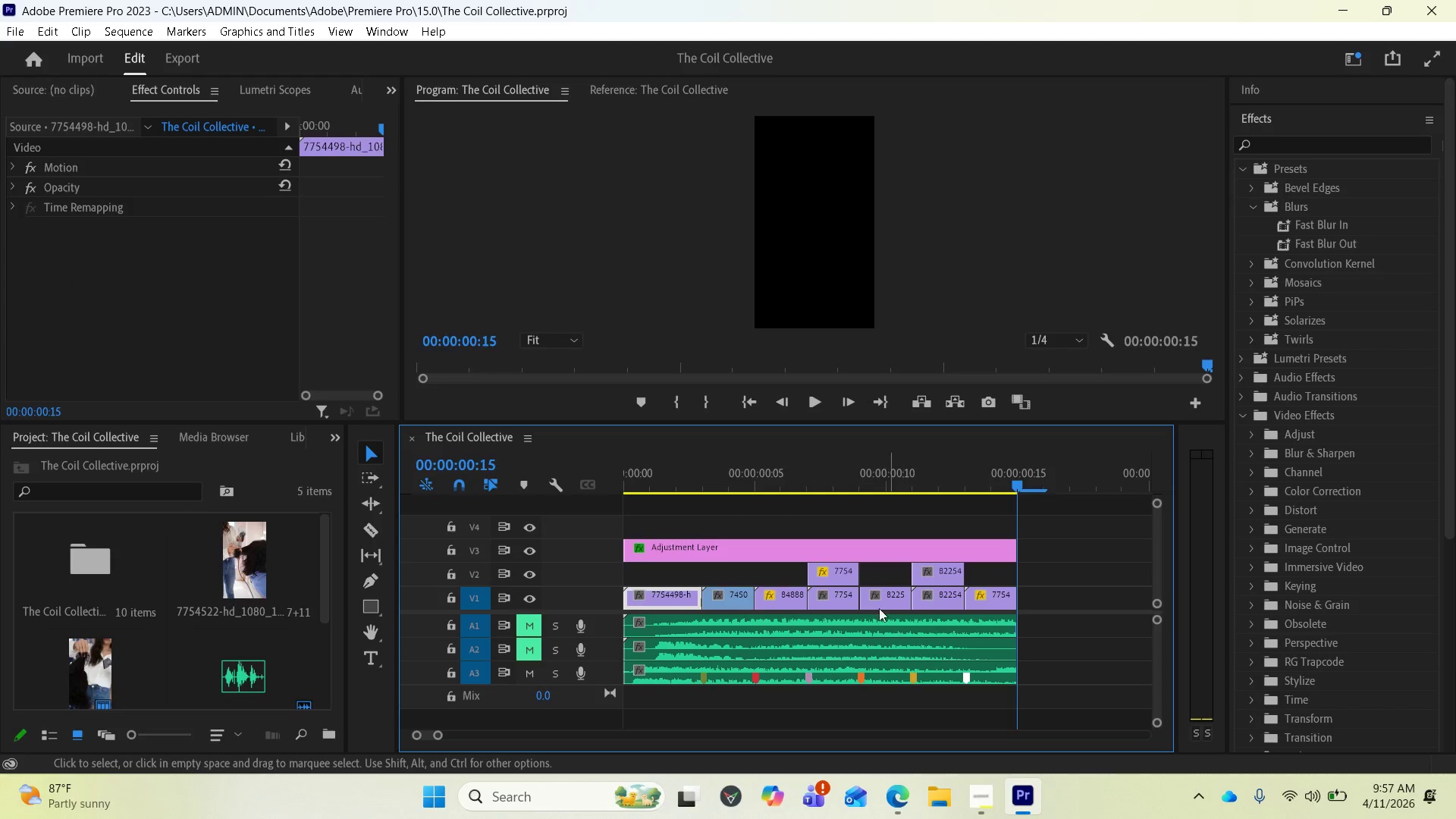 
left_click([612, 453])
 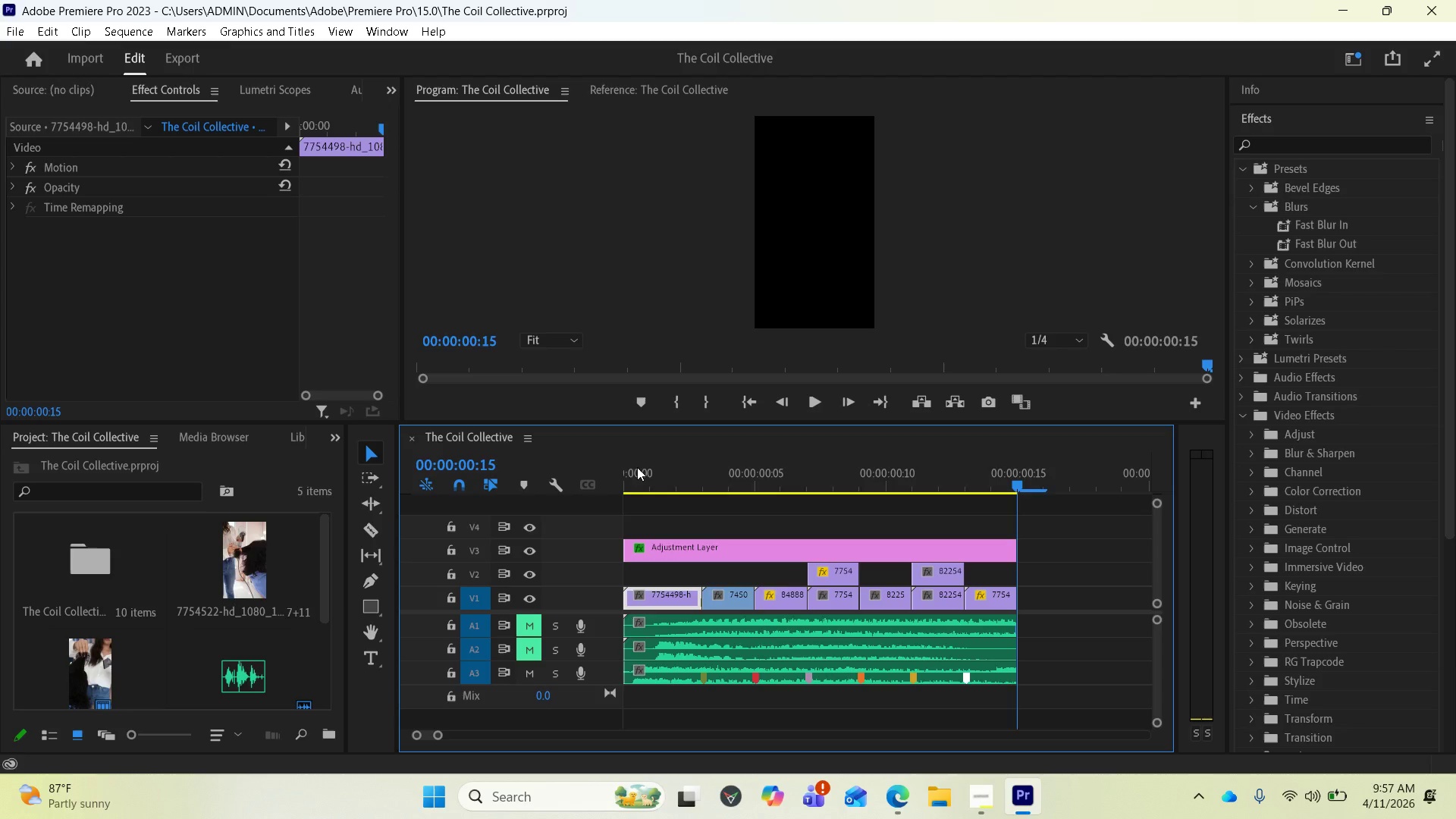 
left_click([637, 468])
 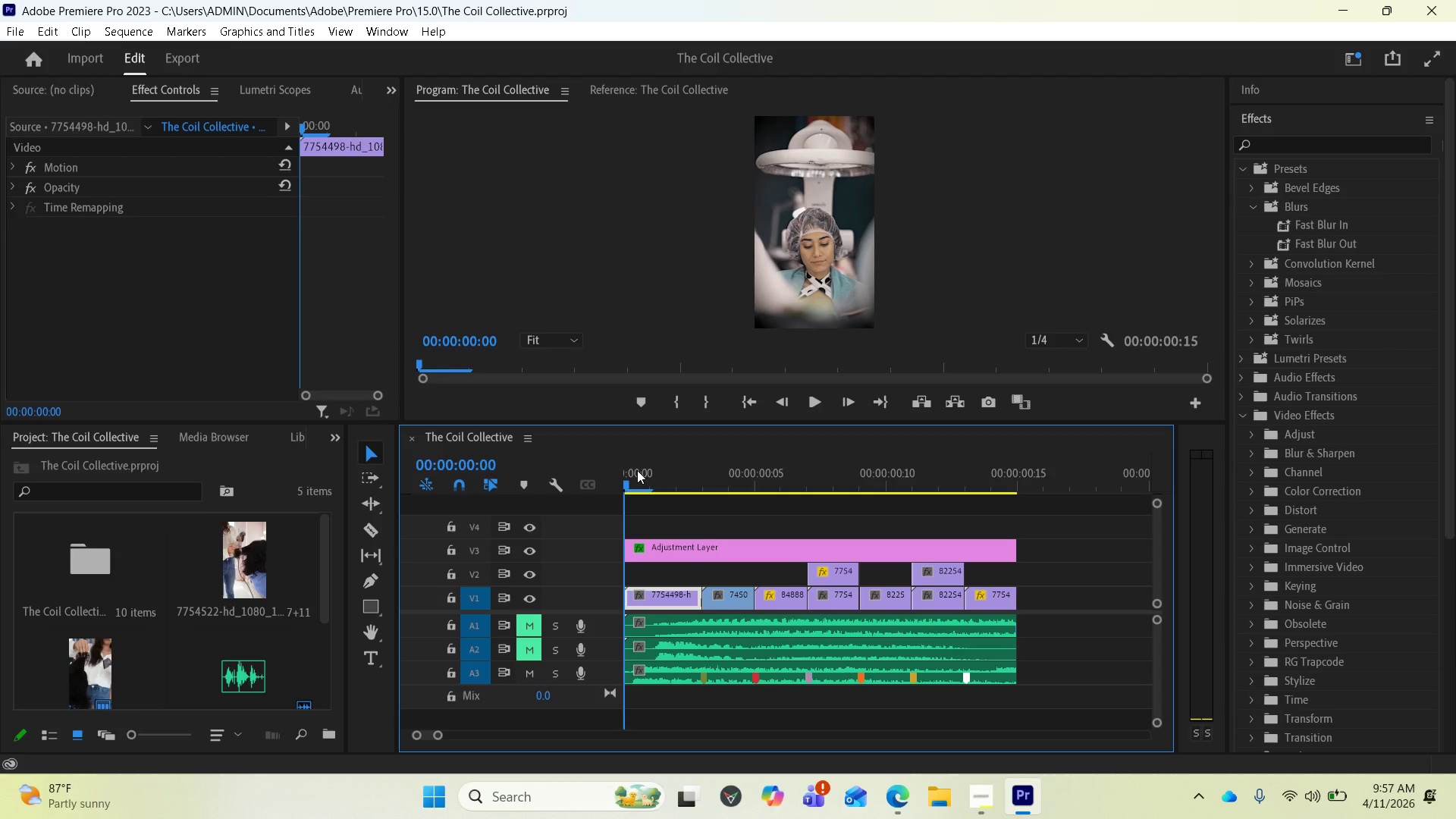 
key(Space)
 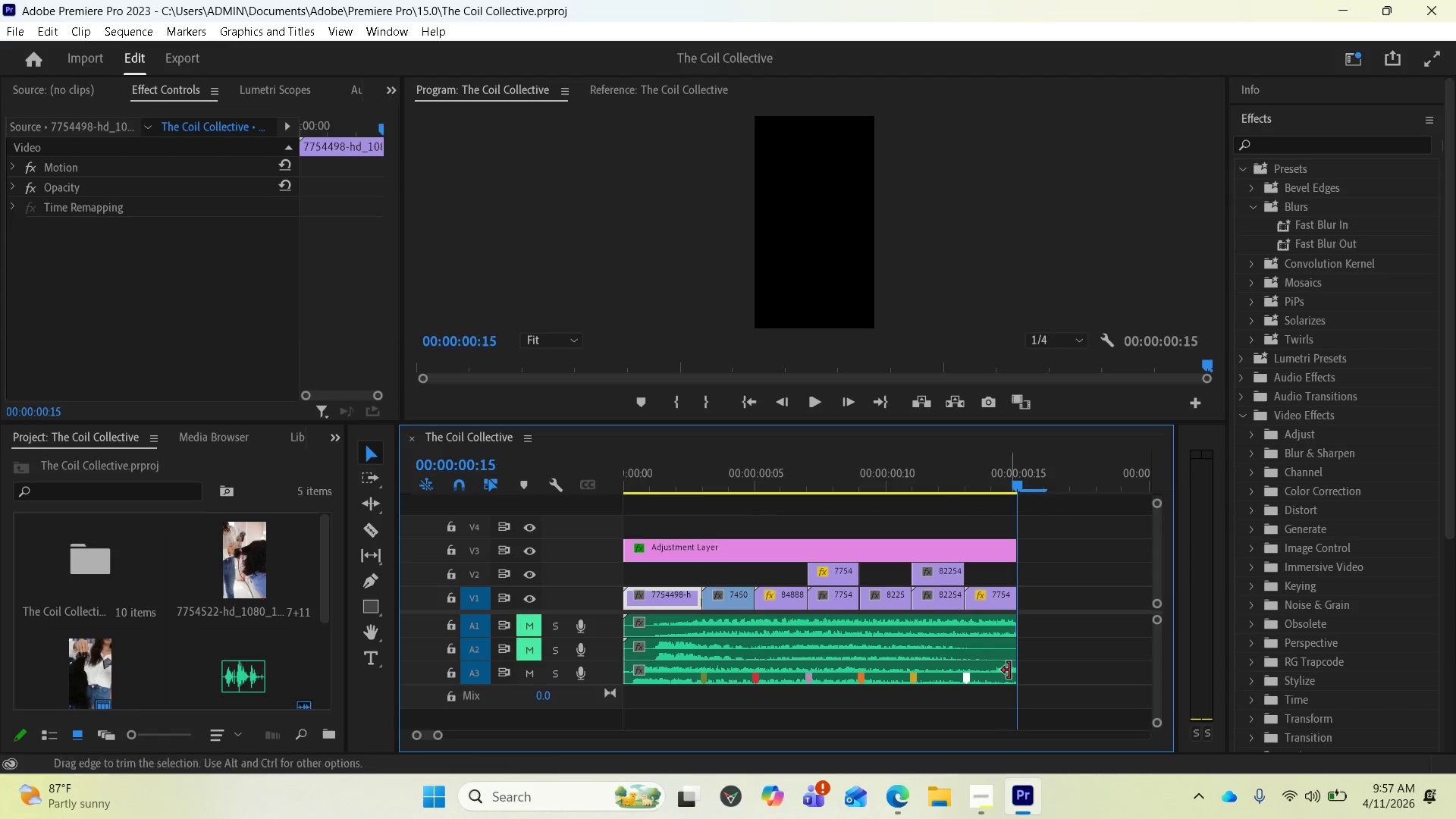 
left_click([987, 787])
 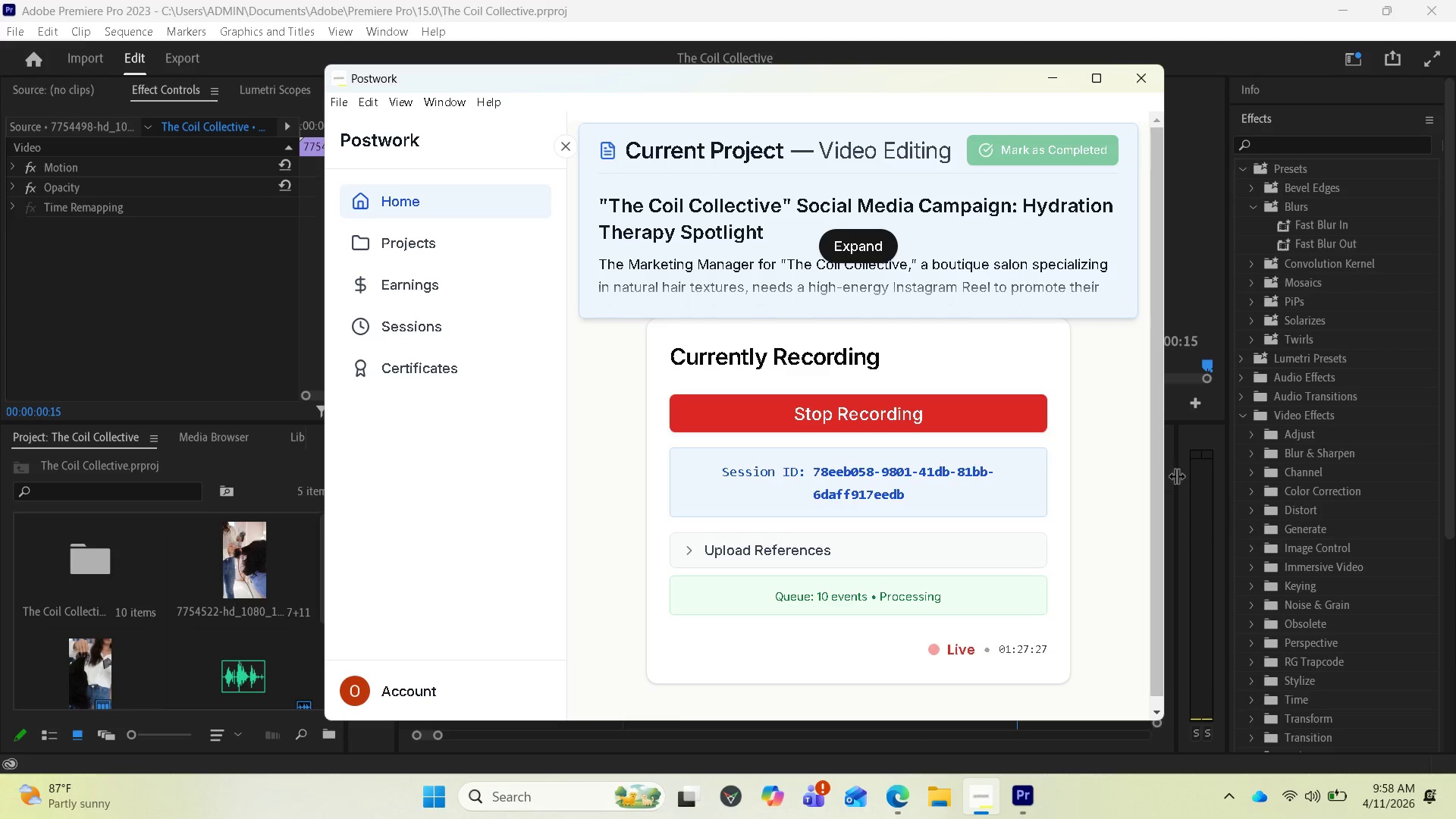 
left_click([199, 268])
 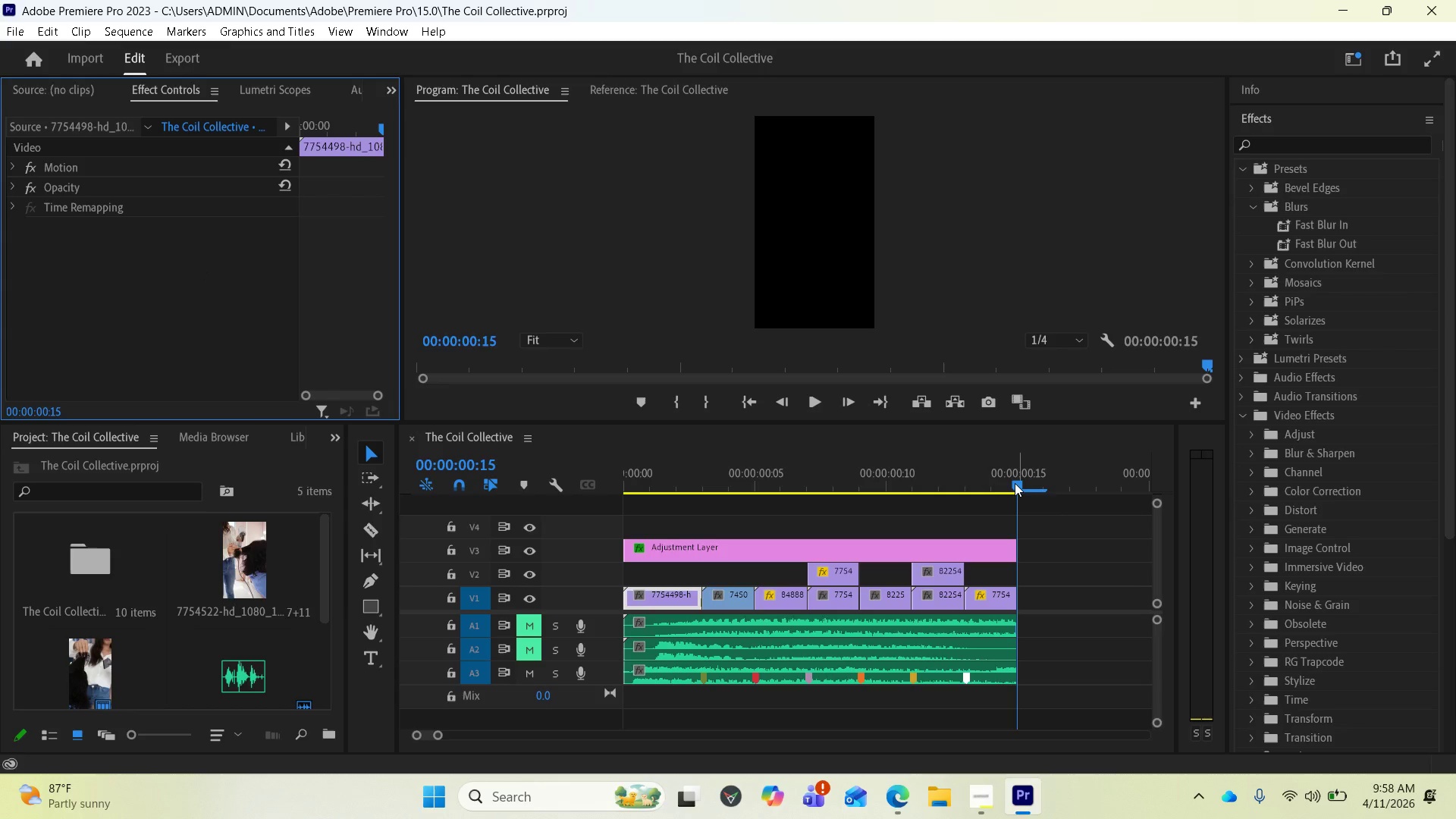 
left_click_drag(start_coordinate=[1016, 480], to_coordinate=[611, 495])
 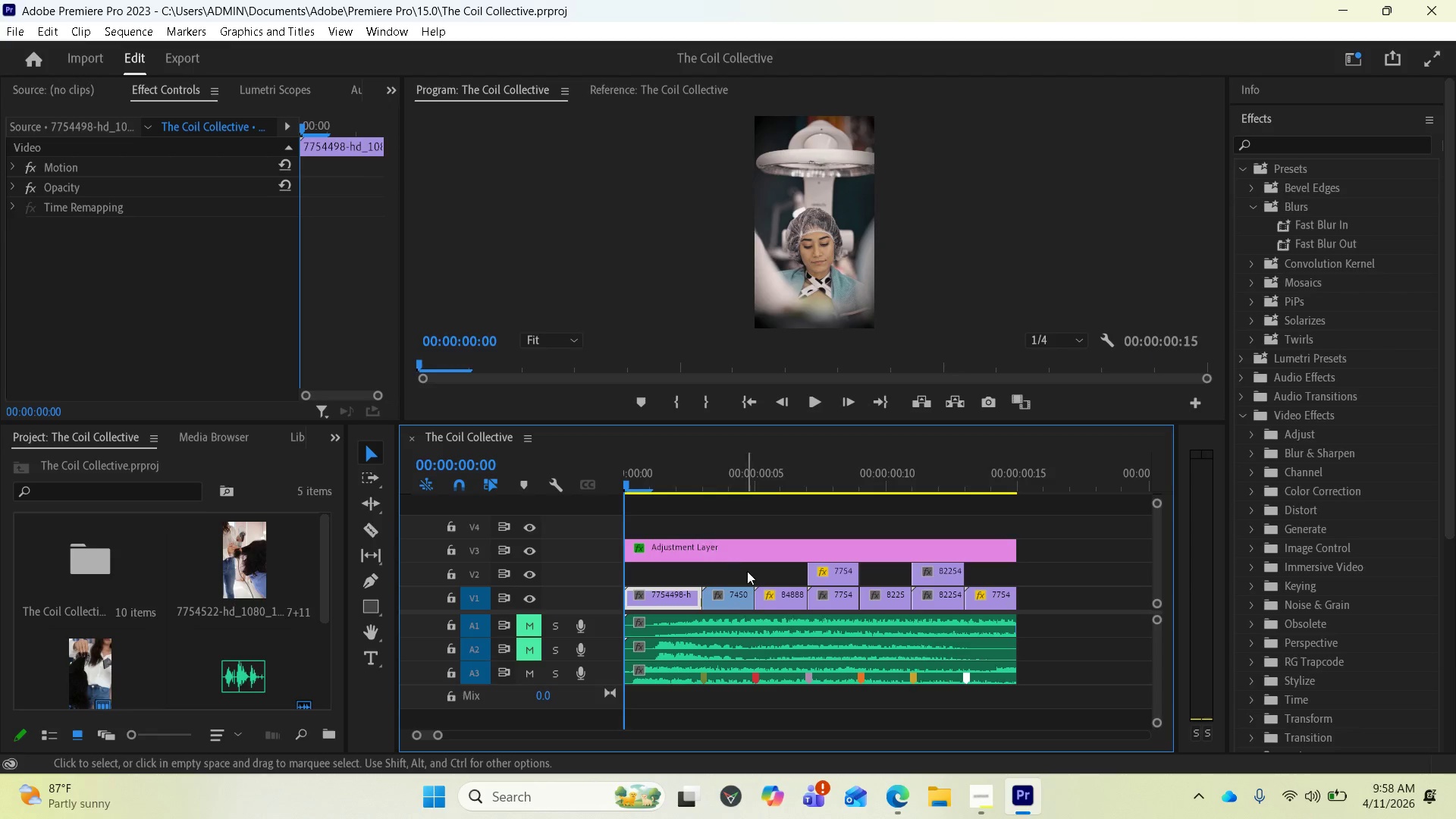 
key(Space)
 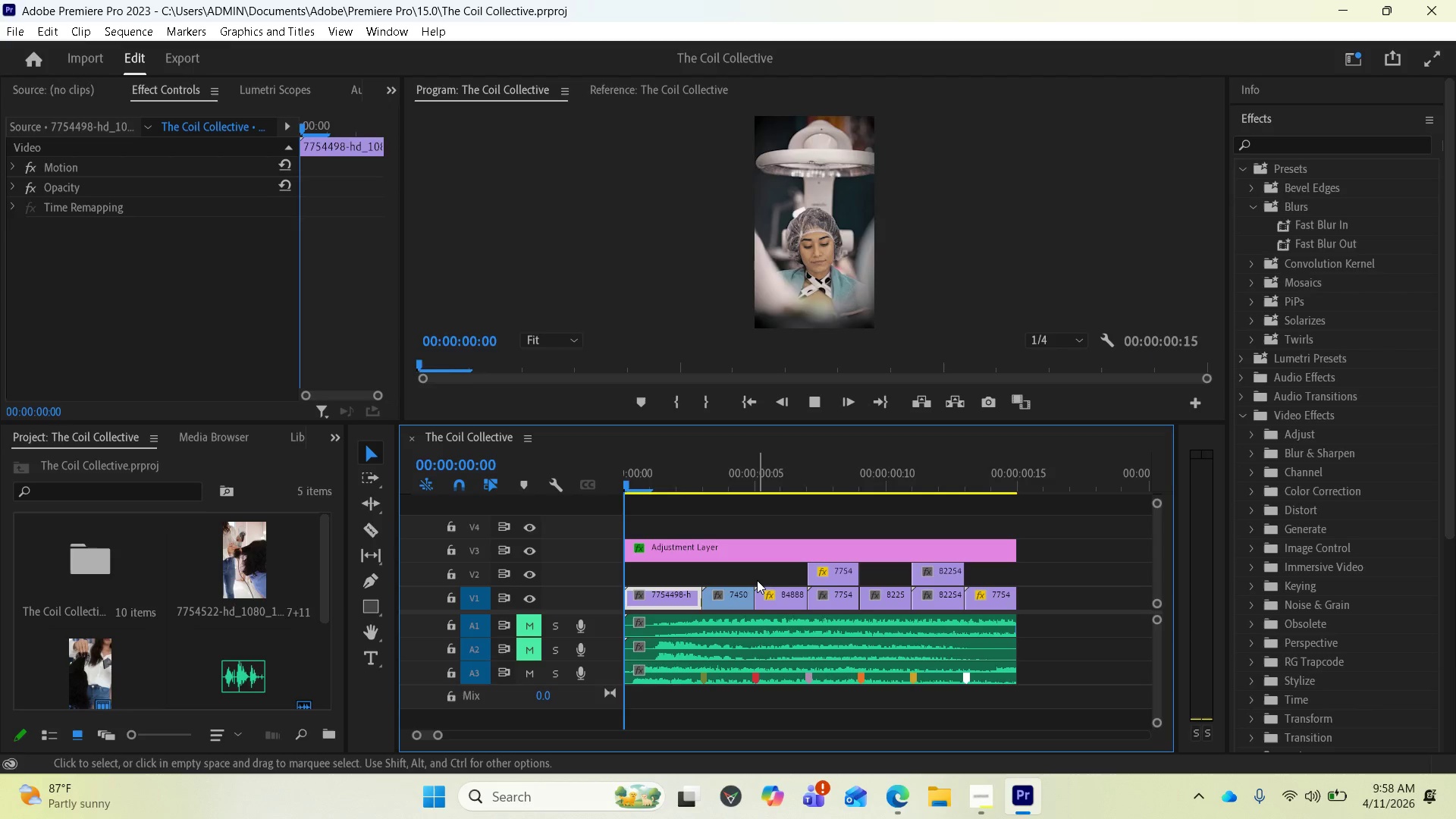 
key(Space)
 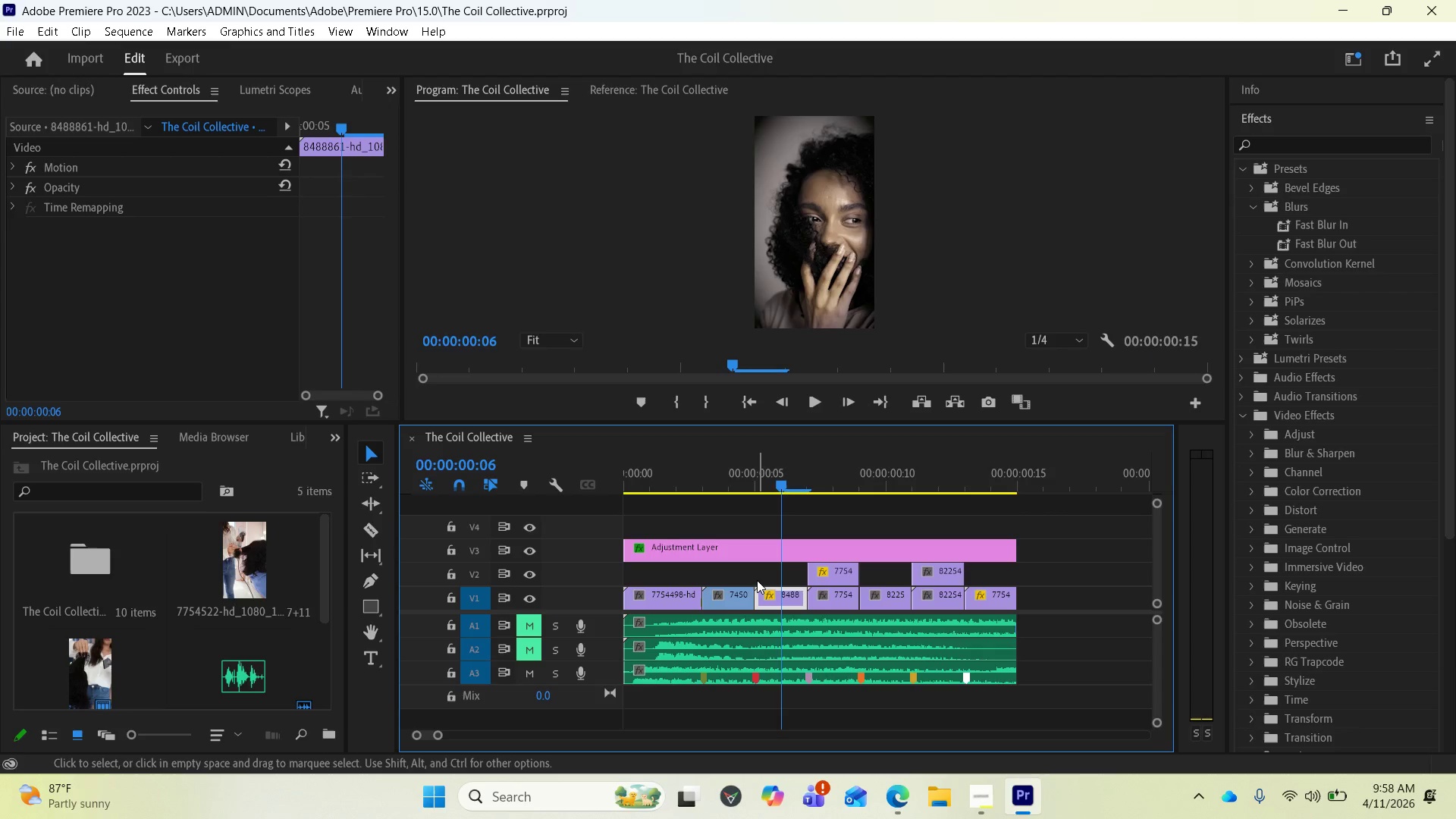 
key(Space)
 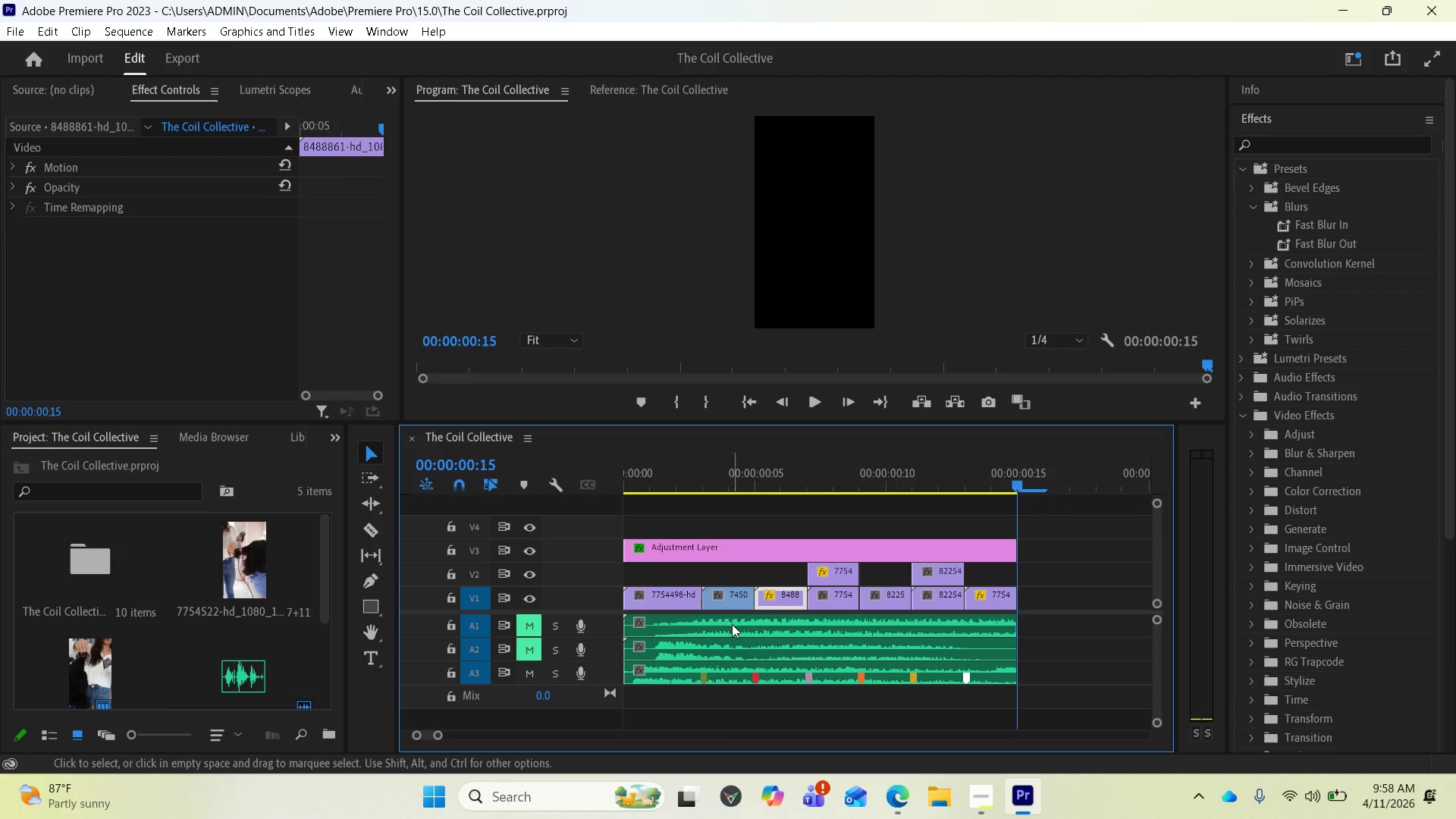 
key(Space)
 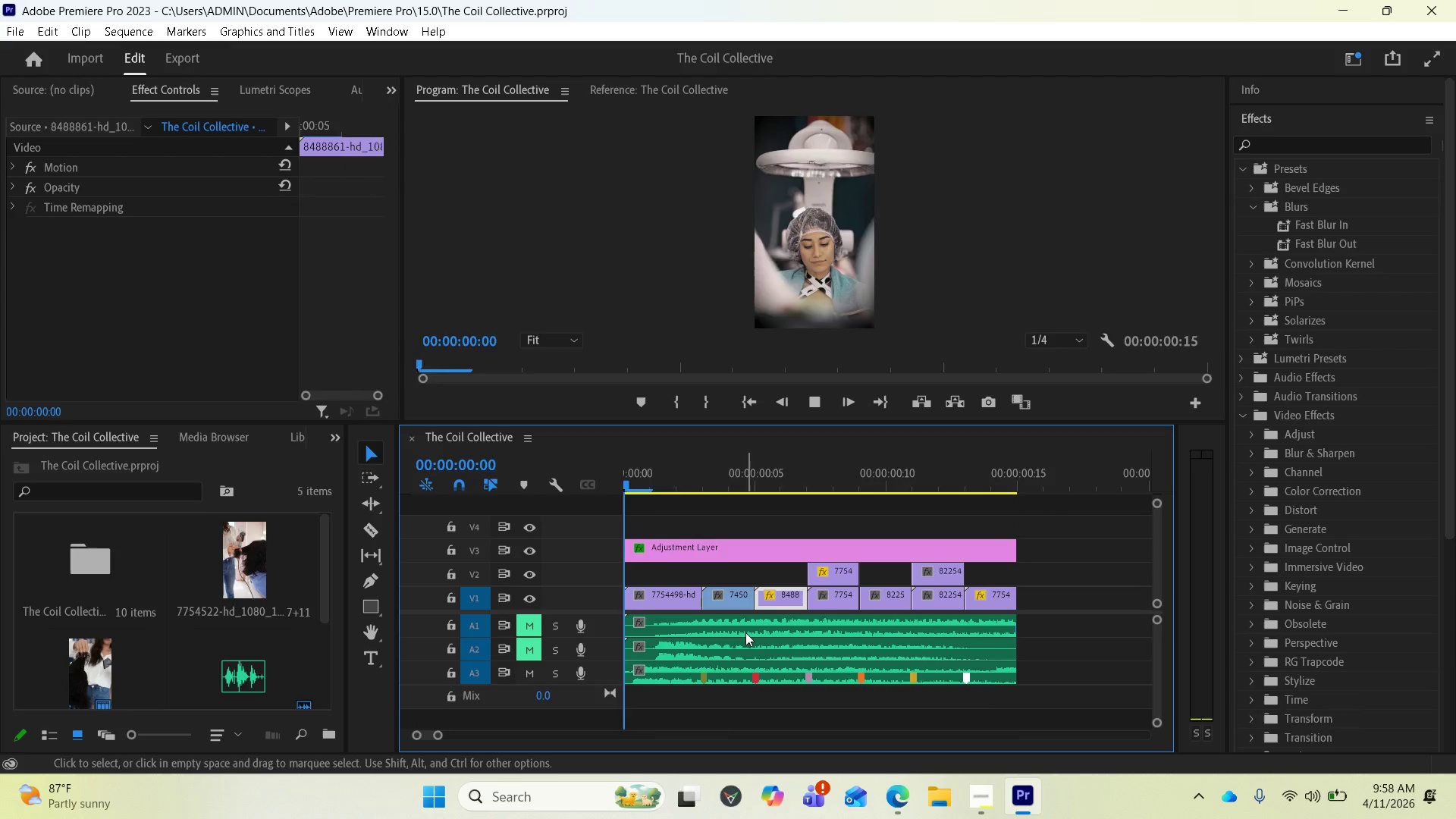 
key(Space)
 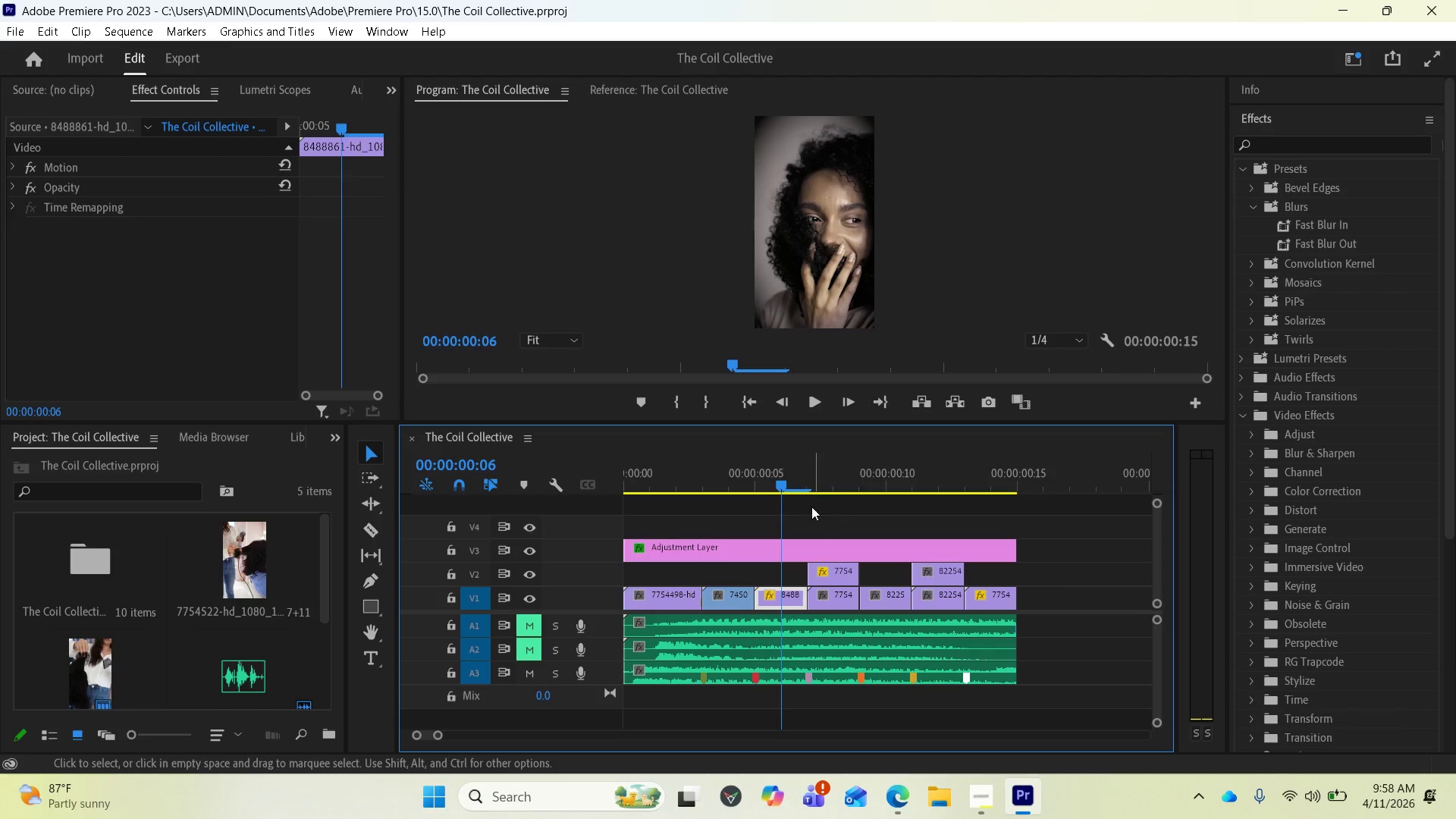 
left_click_drag(start_coordinate=[774, 481], to_coordinate=[833, 481])
 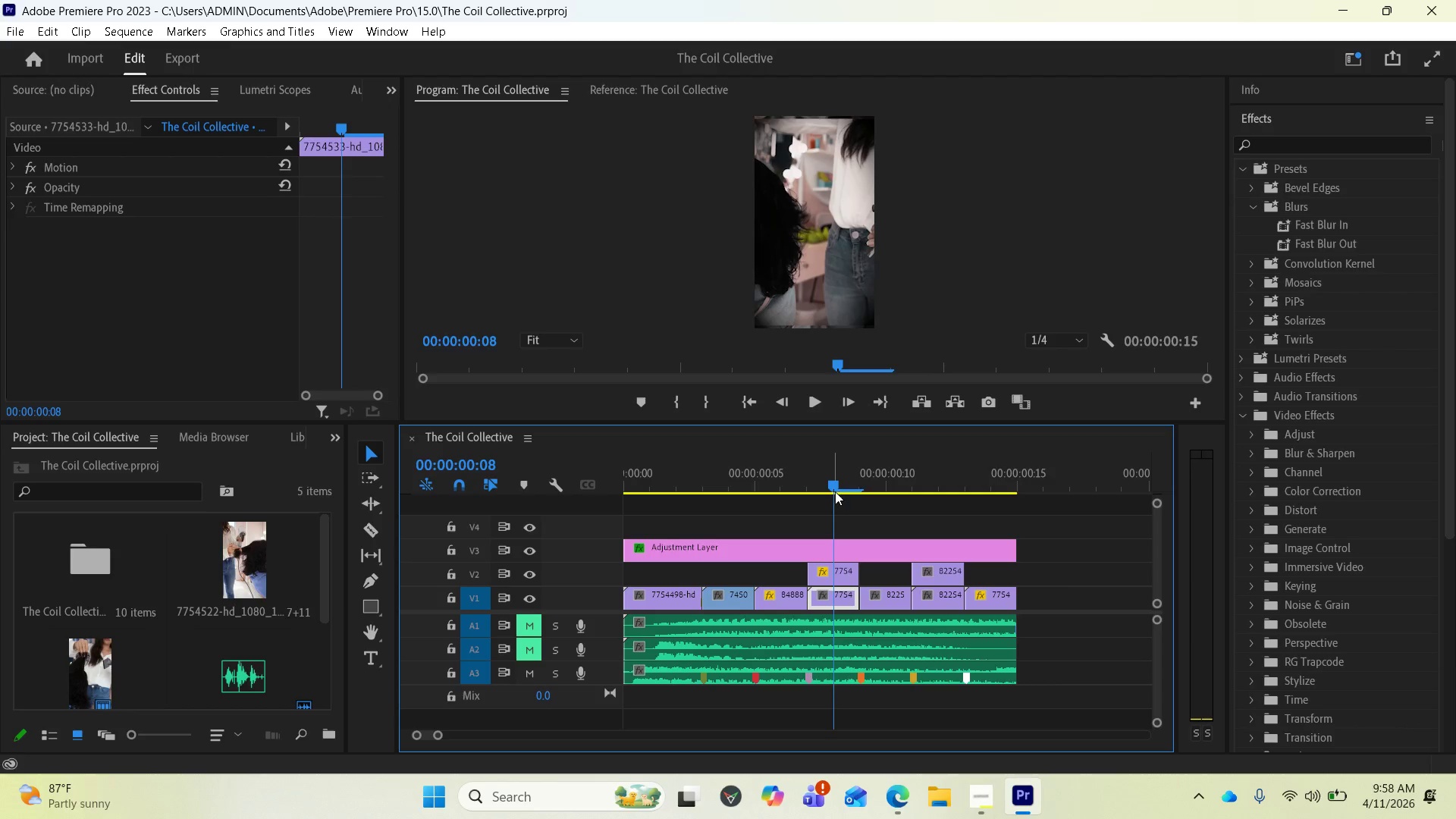 
left_click_drag(start_coordinate=[836, 485], to_coordinate=[821, 490])
 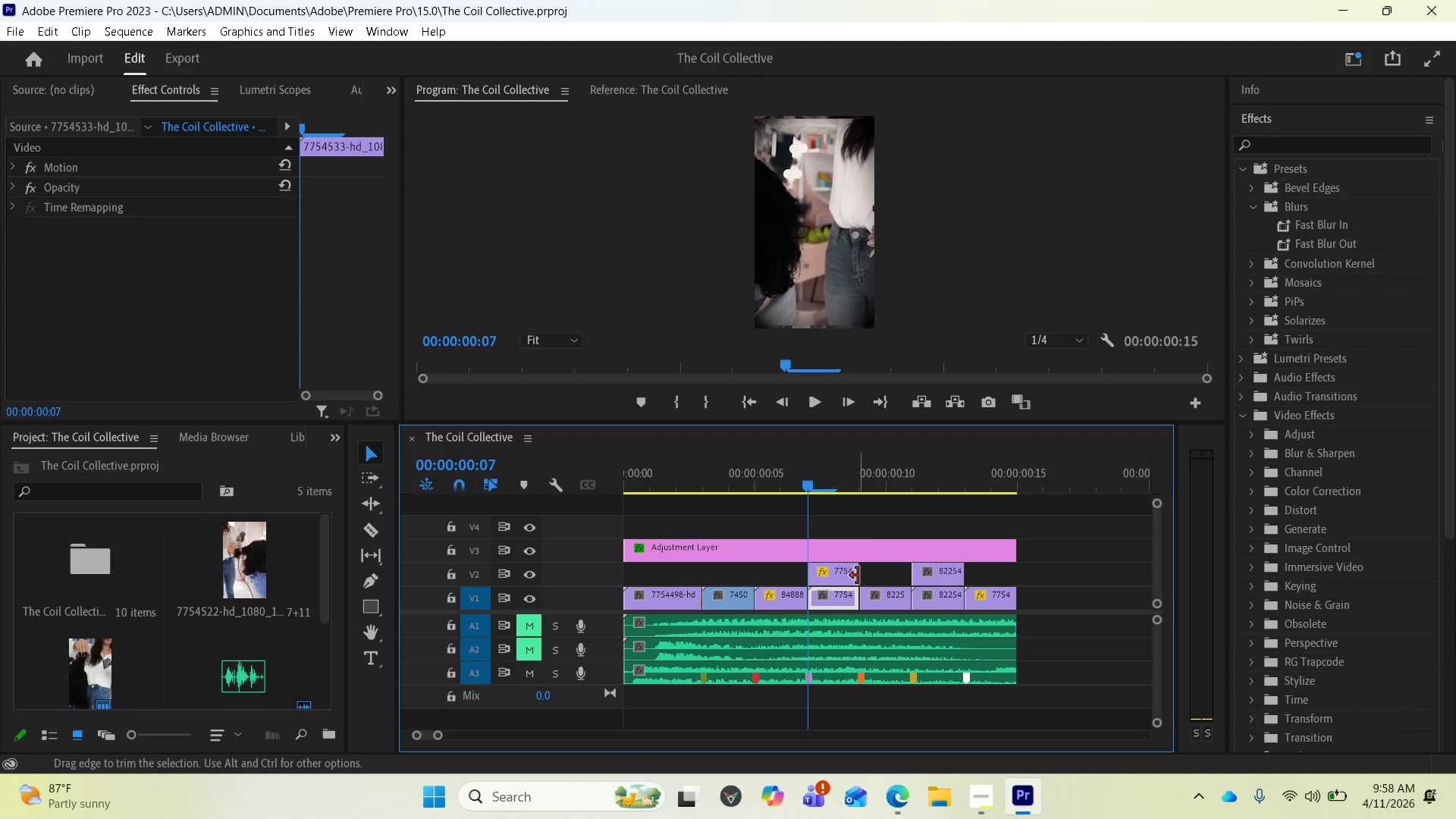 
wait(5.64)
 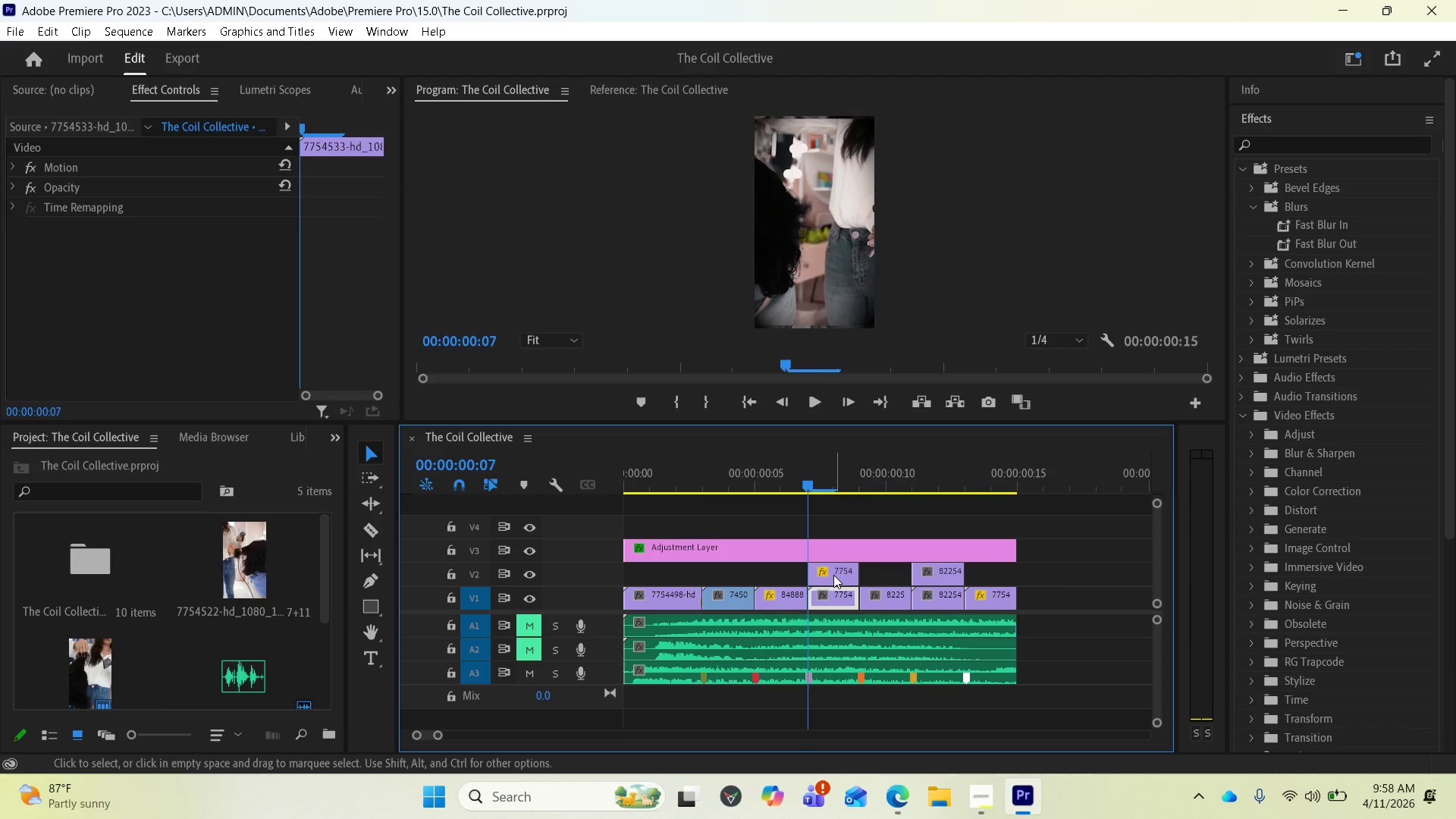 
scroll: coordinate [910, 597], scroll_direction: down, amount: 4.0
 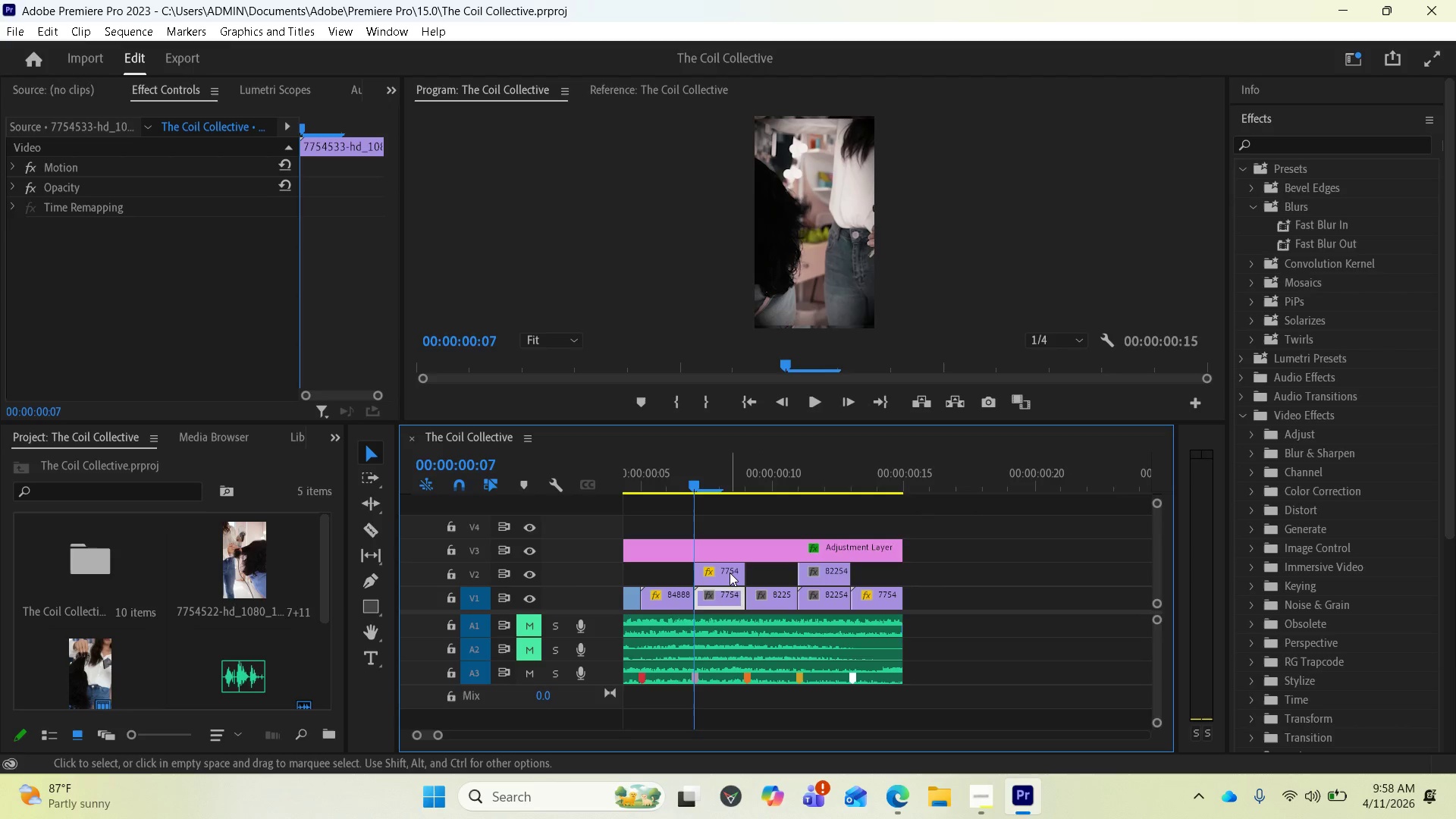 
hold_key(key=AltLeft, duration=0.55)
 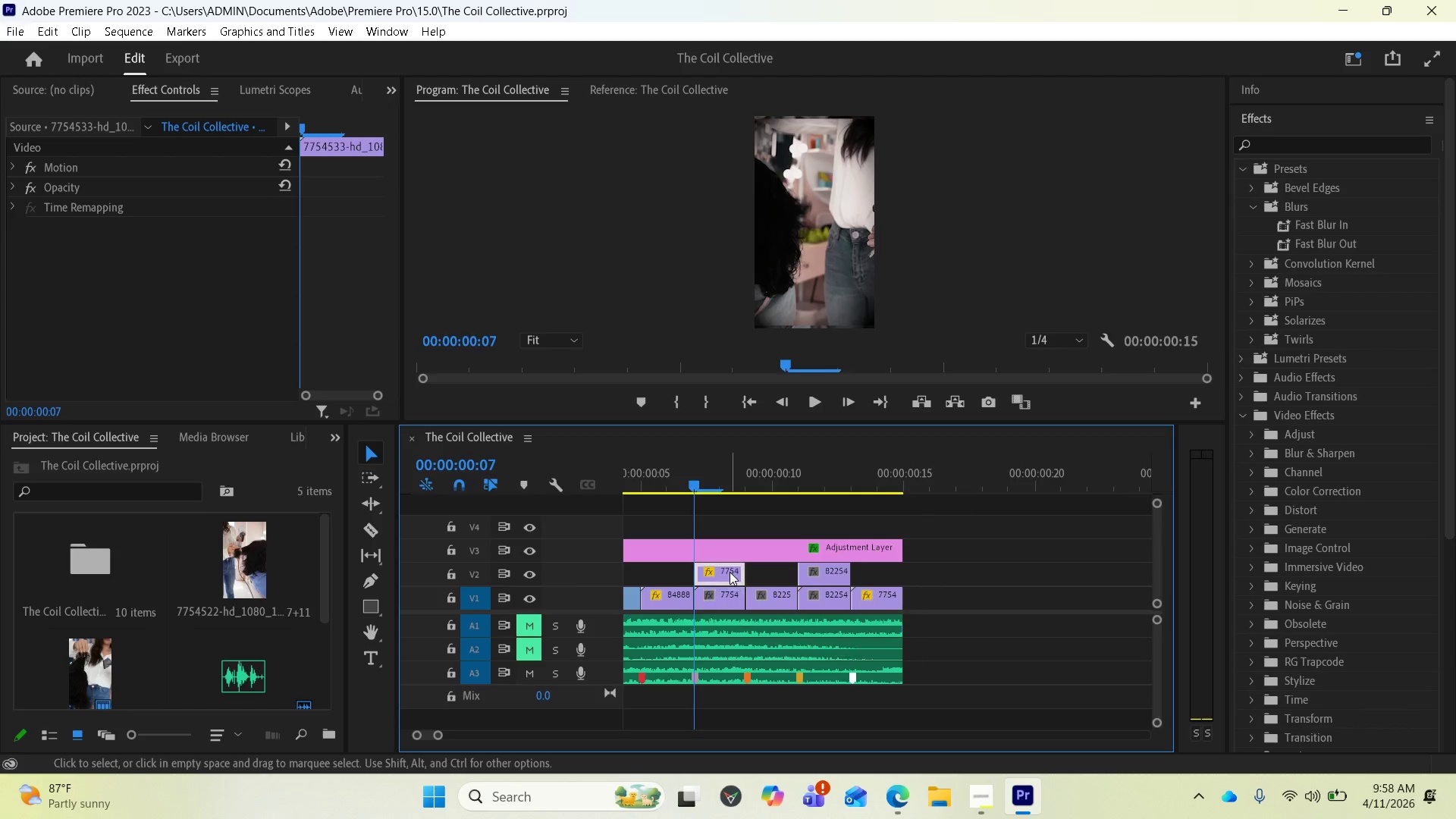 
left_click([730, 572])
 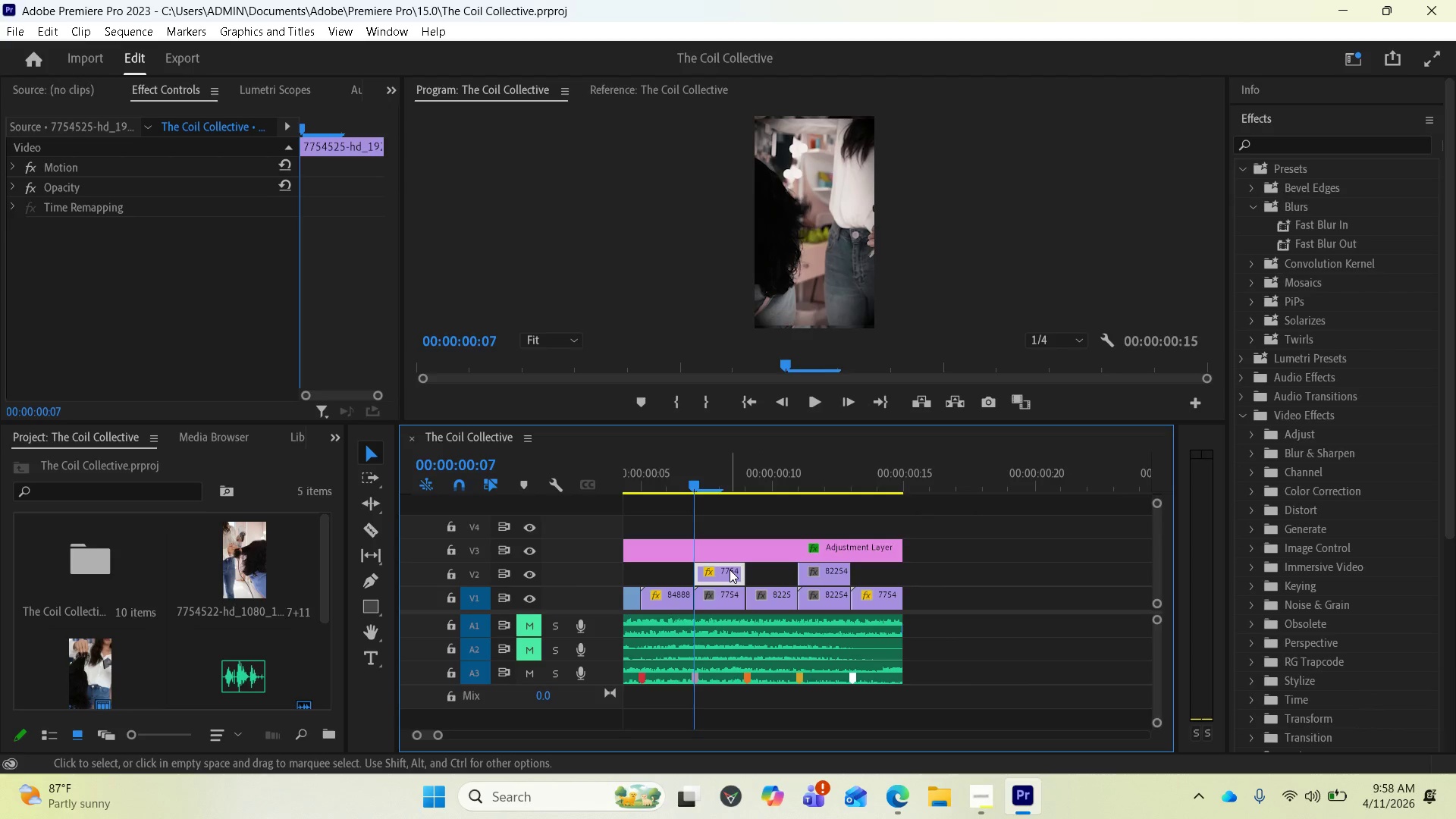 
hold_key(key=AltLeft, duration=1.94)
left_click_drag(start_coordinate=[728, 564], to_coordinate=[1003, 576])
 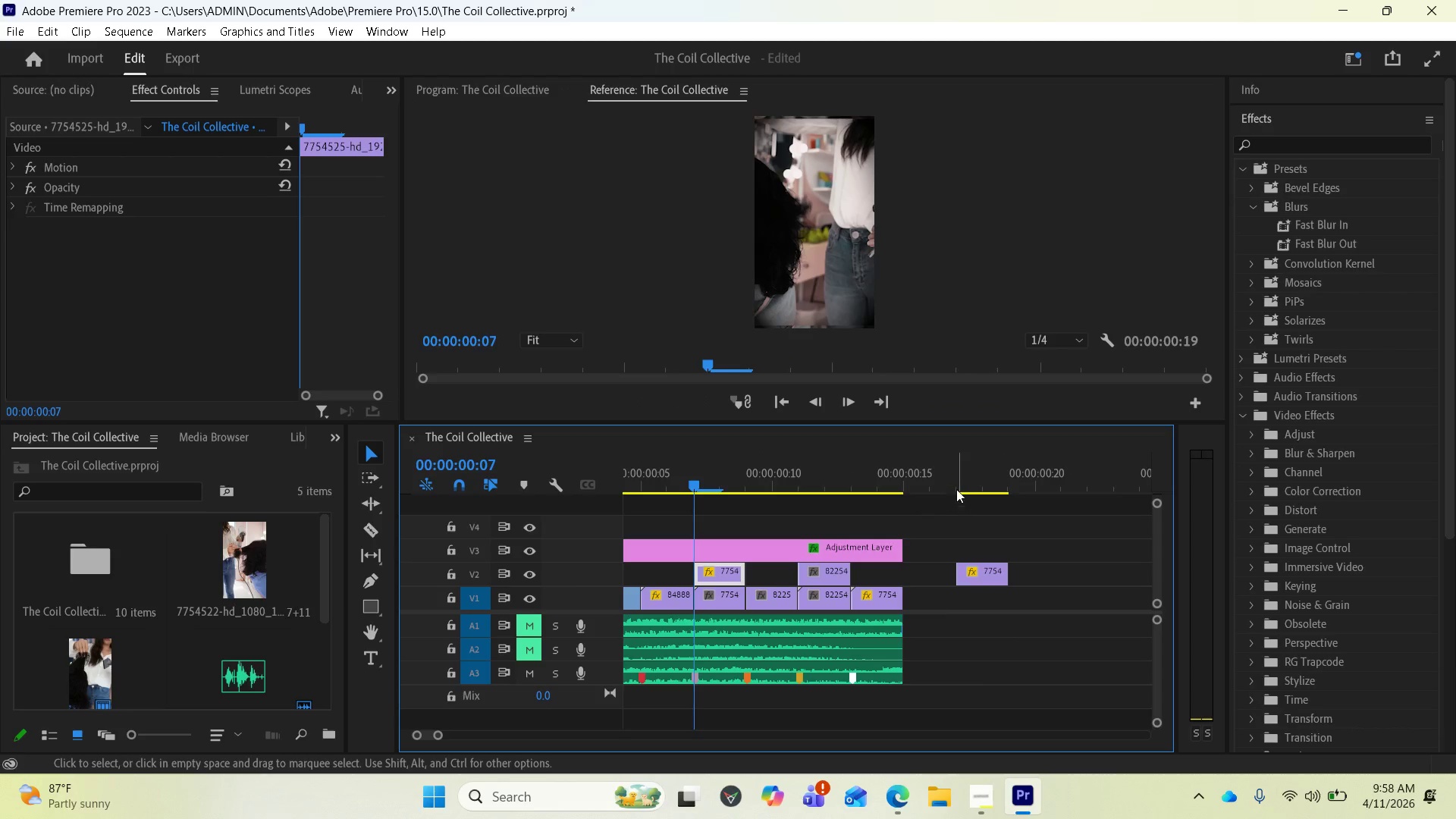 
left_click([956, 477])
 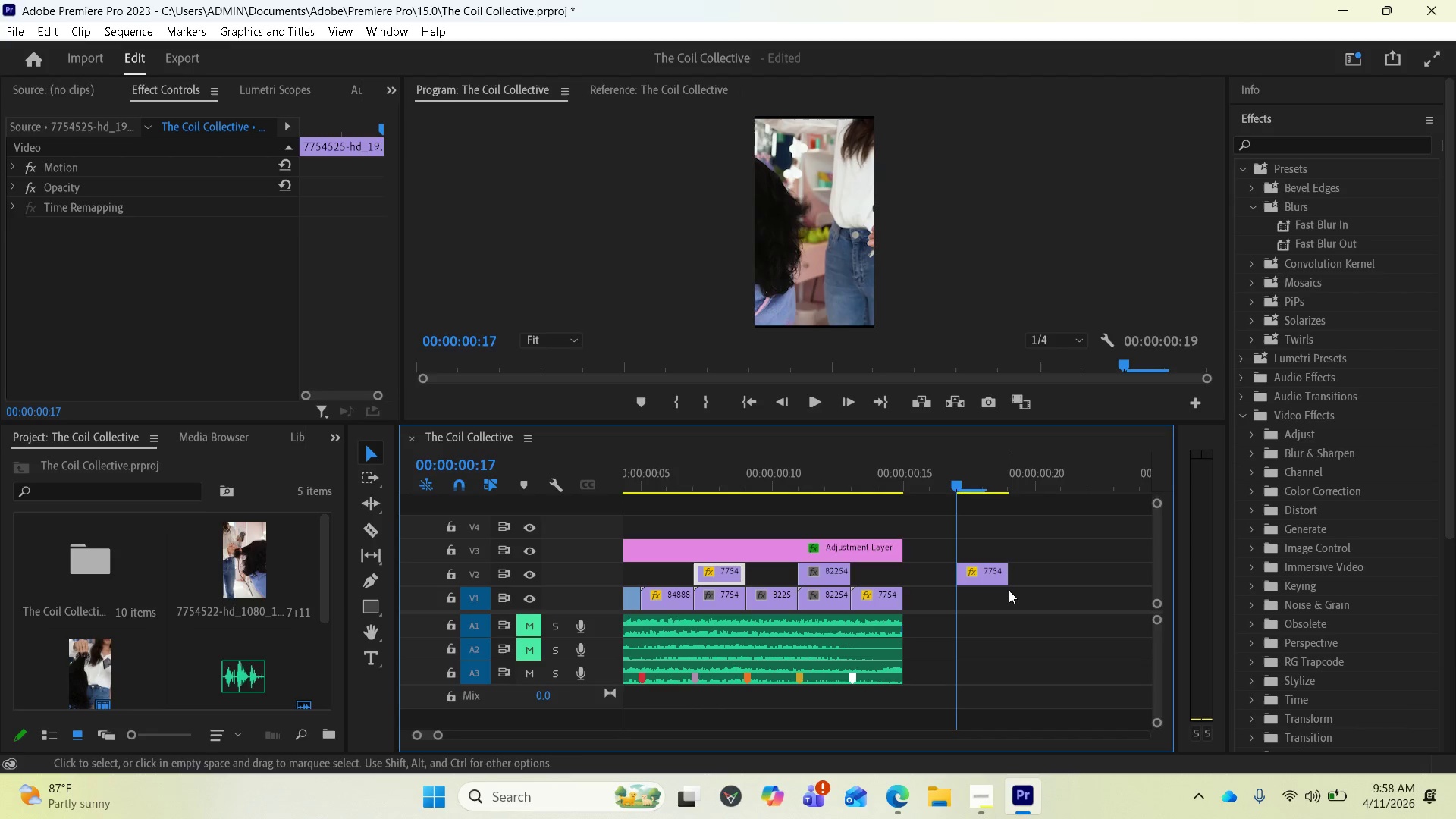 
left_click_drag(start_coordinate=[1009, 576], to_coordinate=[1090, 582])
 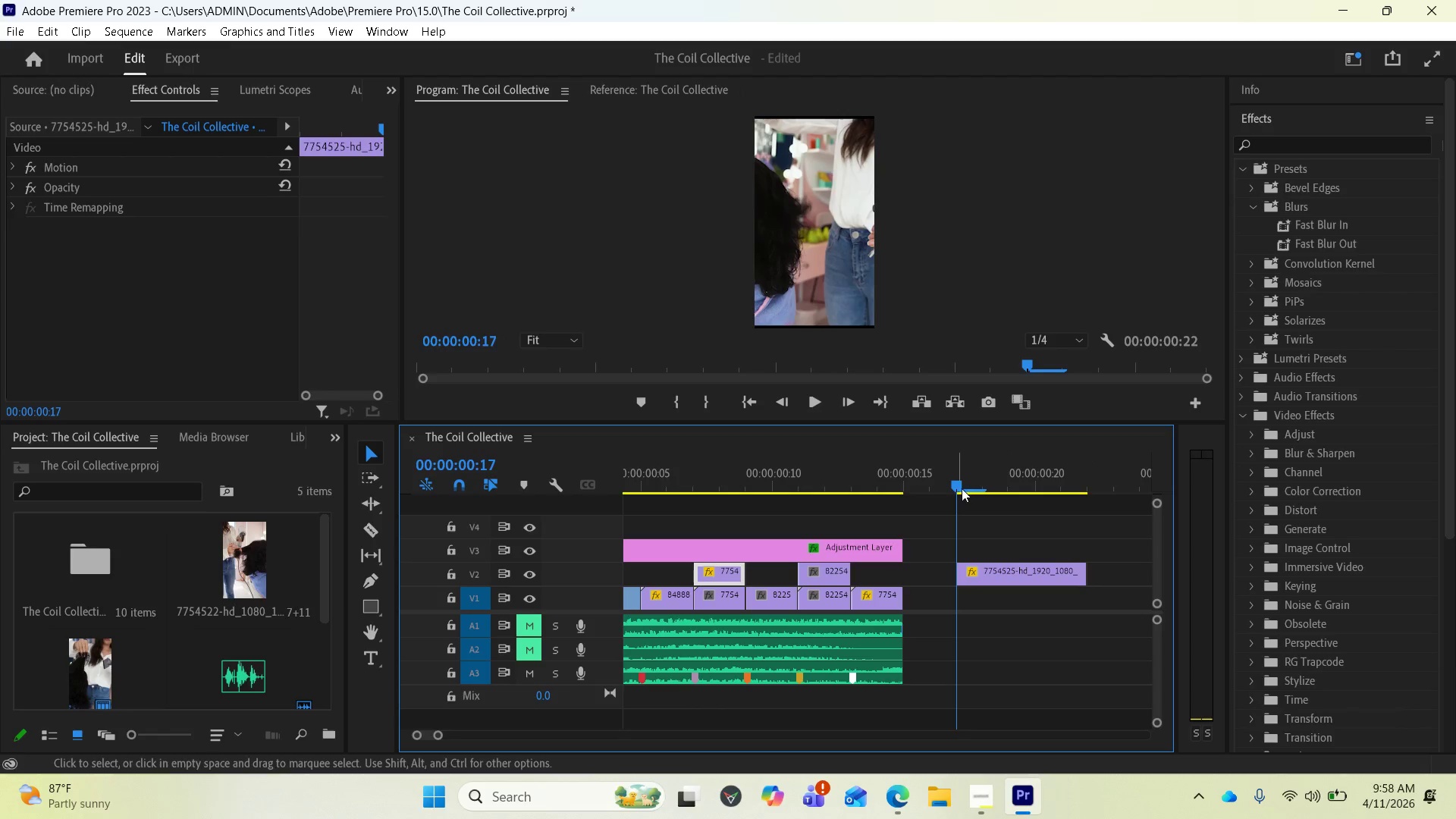 
left_click_drag(start_coordinate=[961, 484], to_coordinate=[1064, 502])
 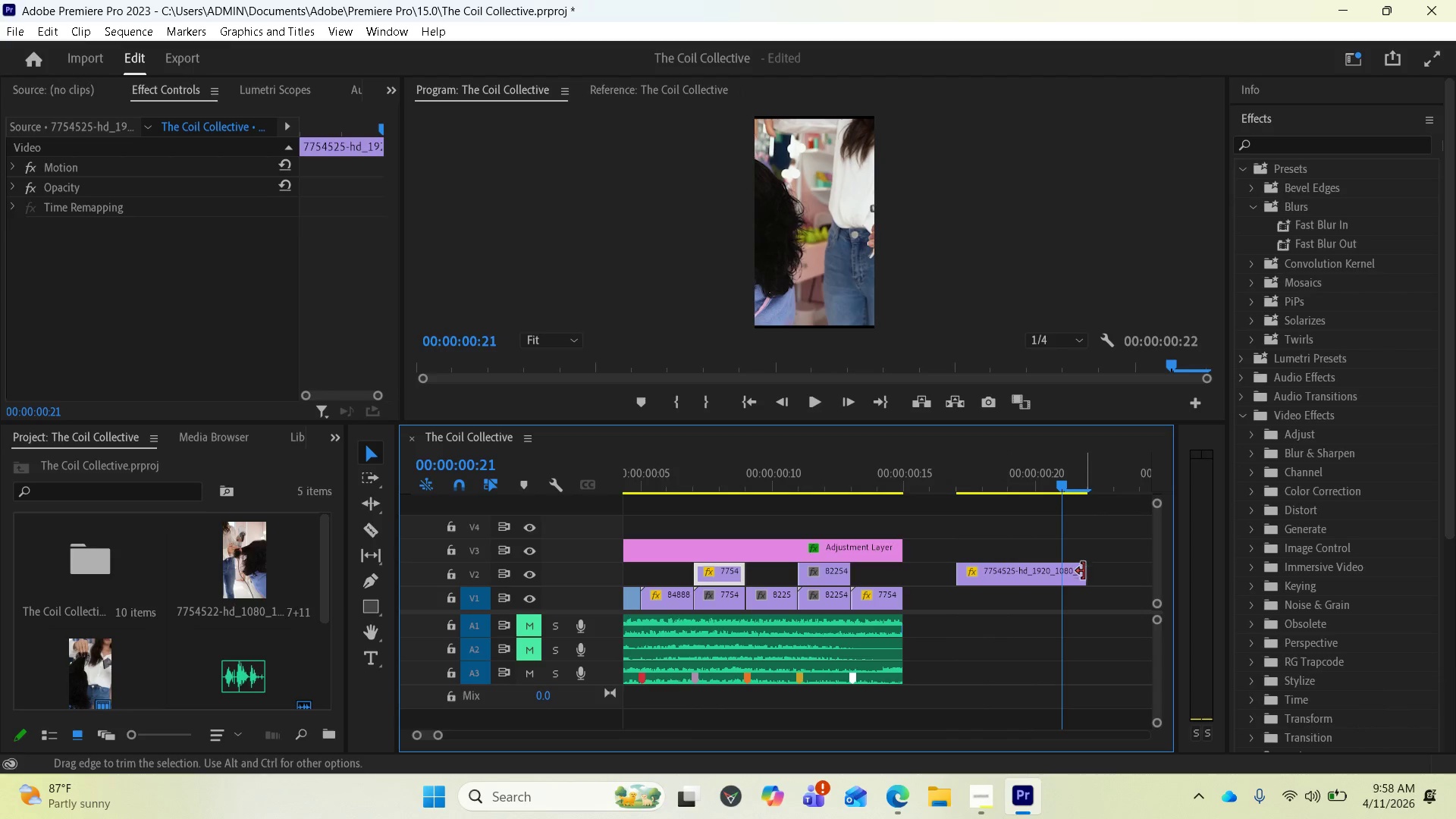 
left_click_drag(start_coordinate=[1085, 573], to_coordinate=[1123, 573])
 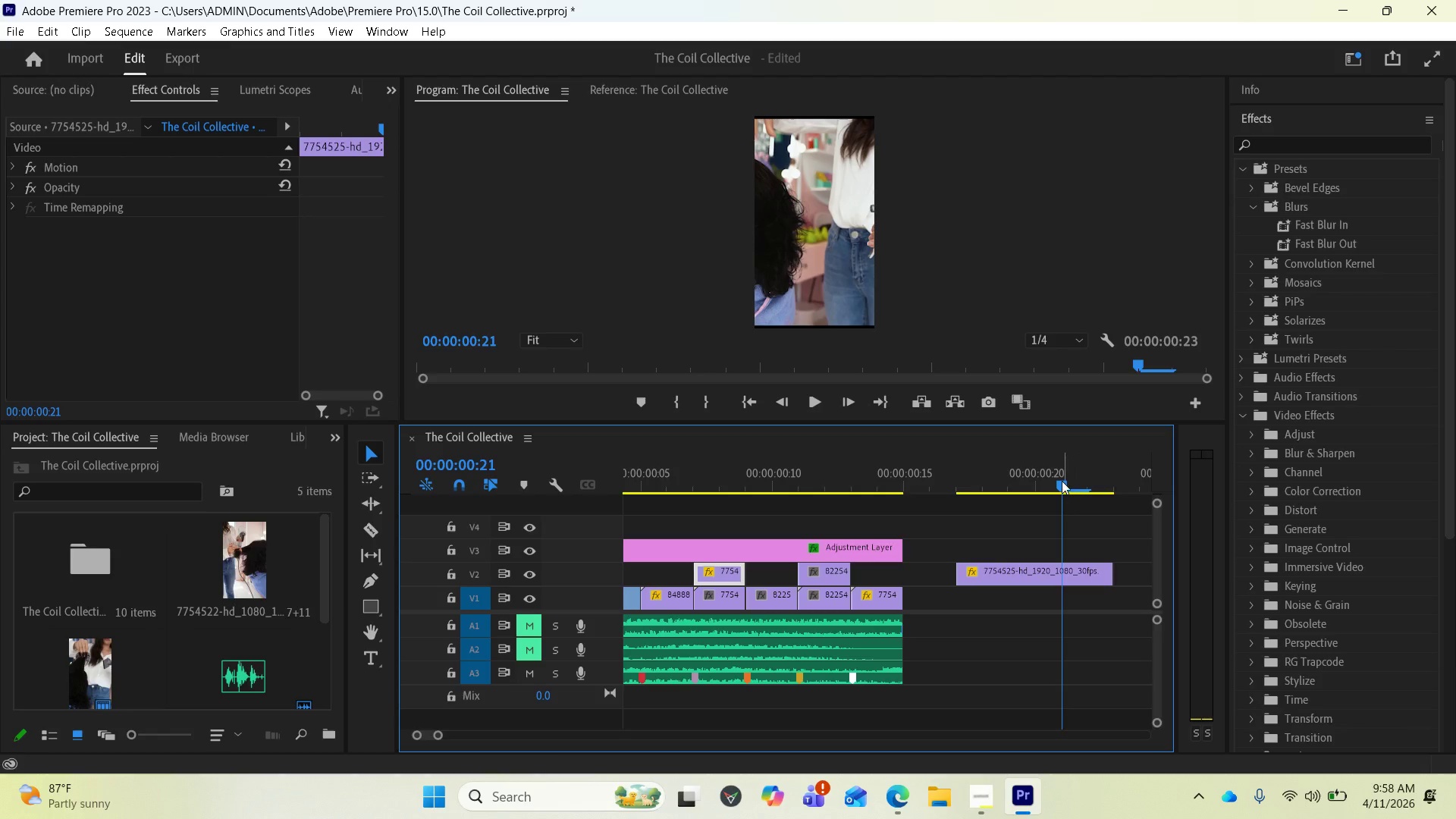 
left_click_drag(start_coordinate=[1061, 480], to_coordinate=[1085, 486])
 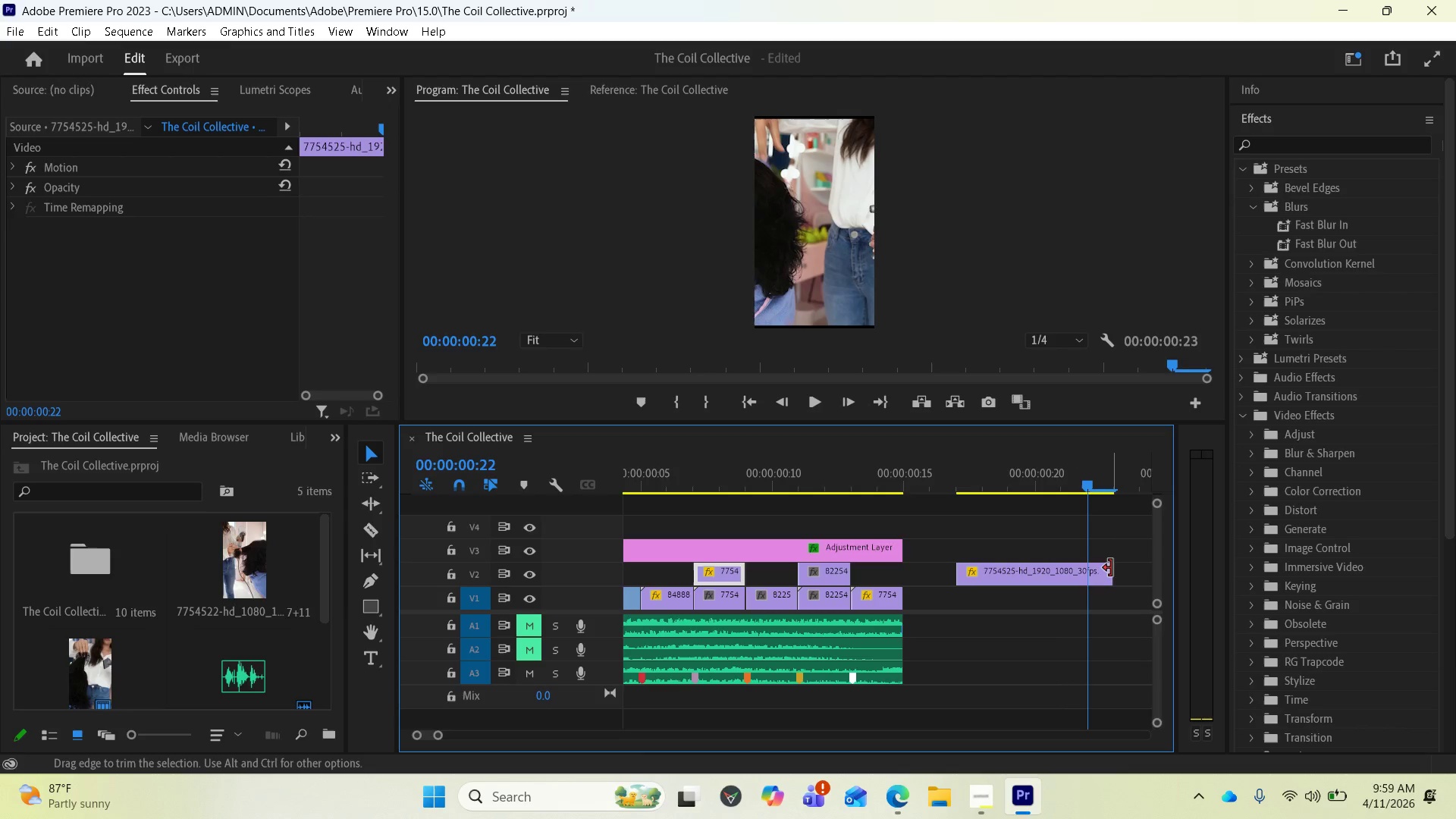 
left_click_drag(start_coordinate=[1111, 568], to_coordinate=[1140, 572])
 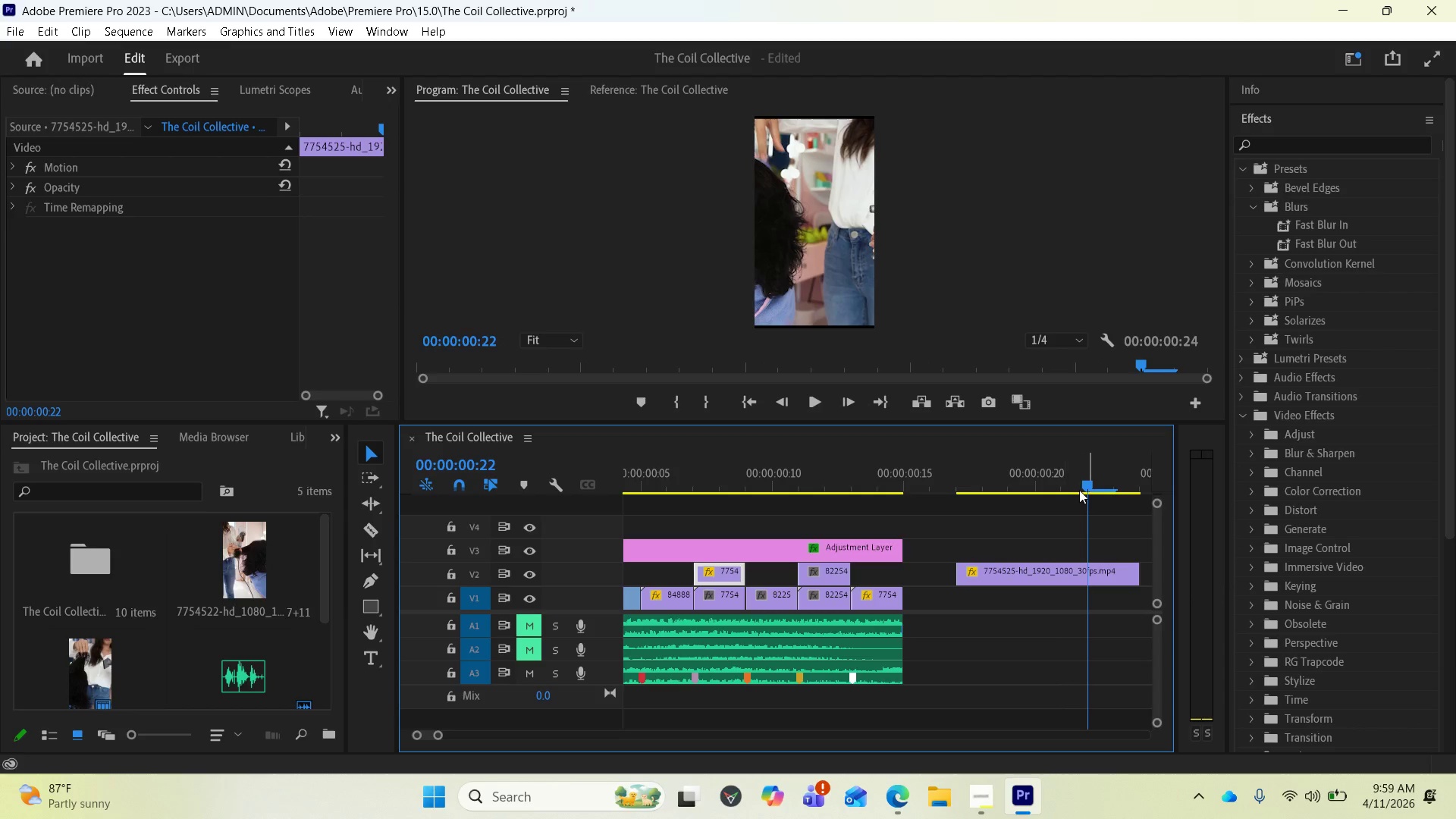 
left_click_drag(start_coordinate=[1084, 487], to_coordinate=[1100, 494])
 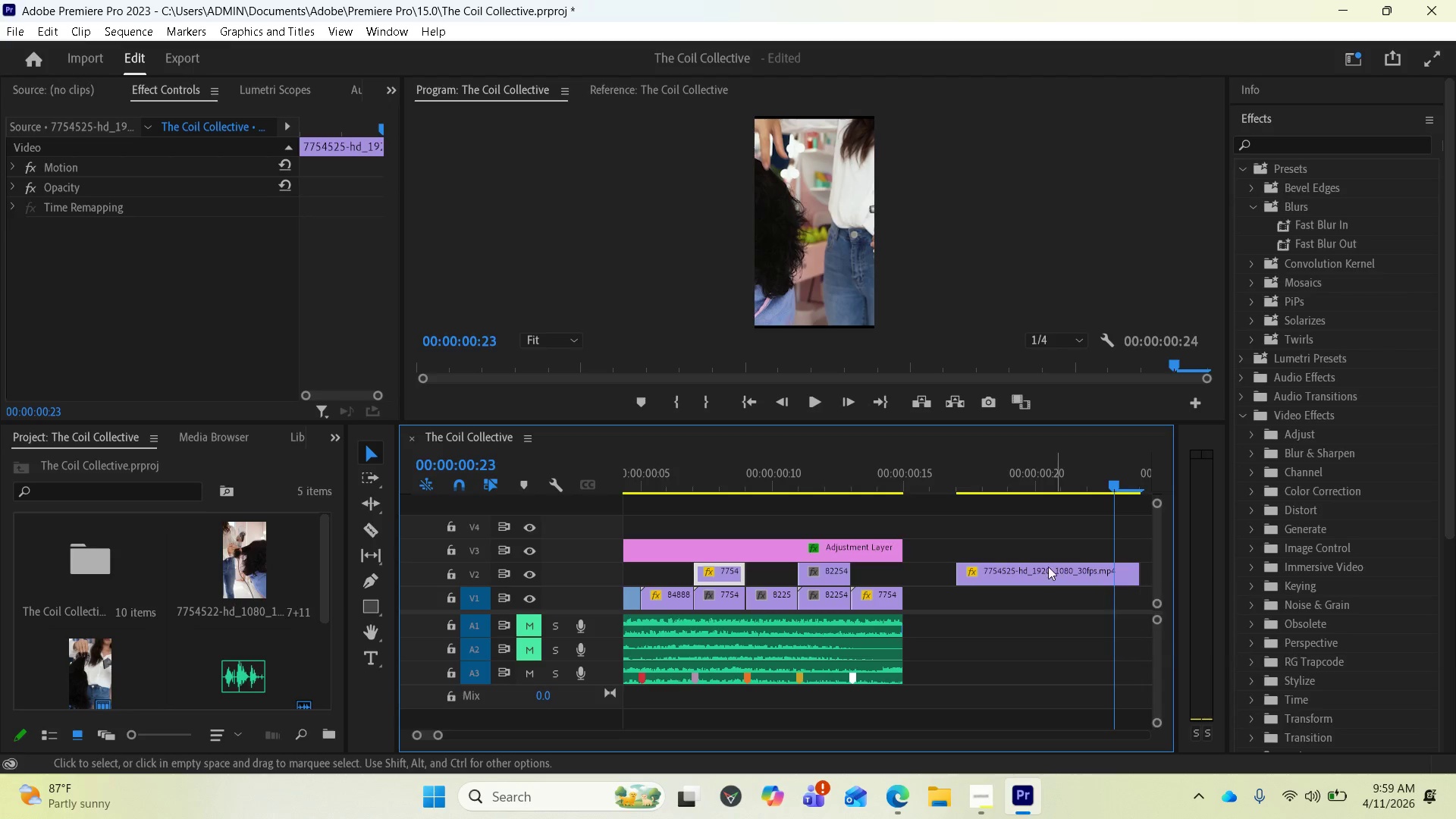 
left_click_drag(start_coordinate=[1104, 479], to_coordinate=[950, 500])
 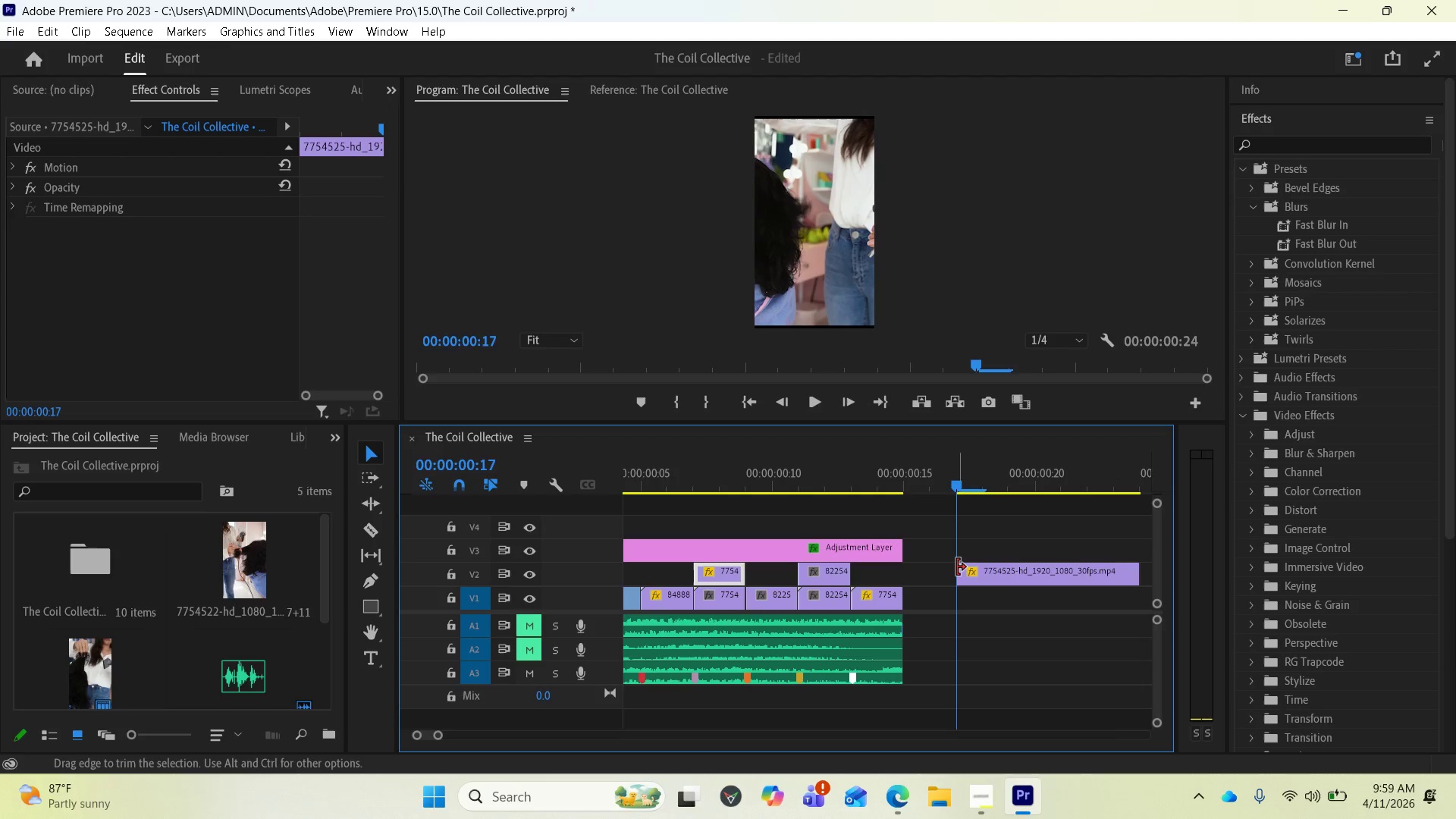 
left_click_drag(start_coordinate=[957, 567], to_coordinate=[934, 566])
 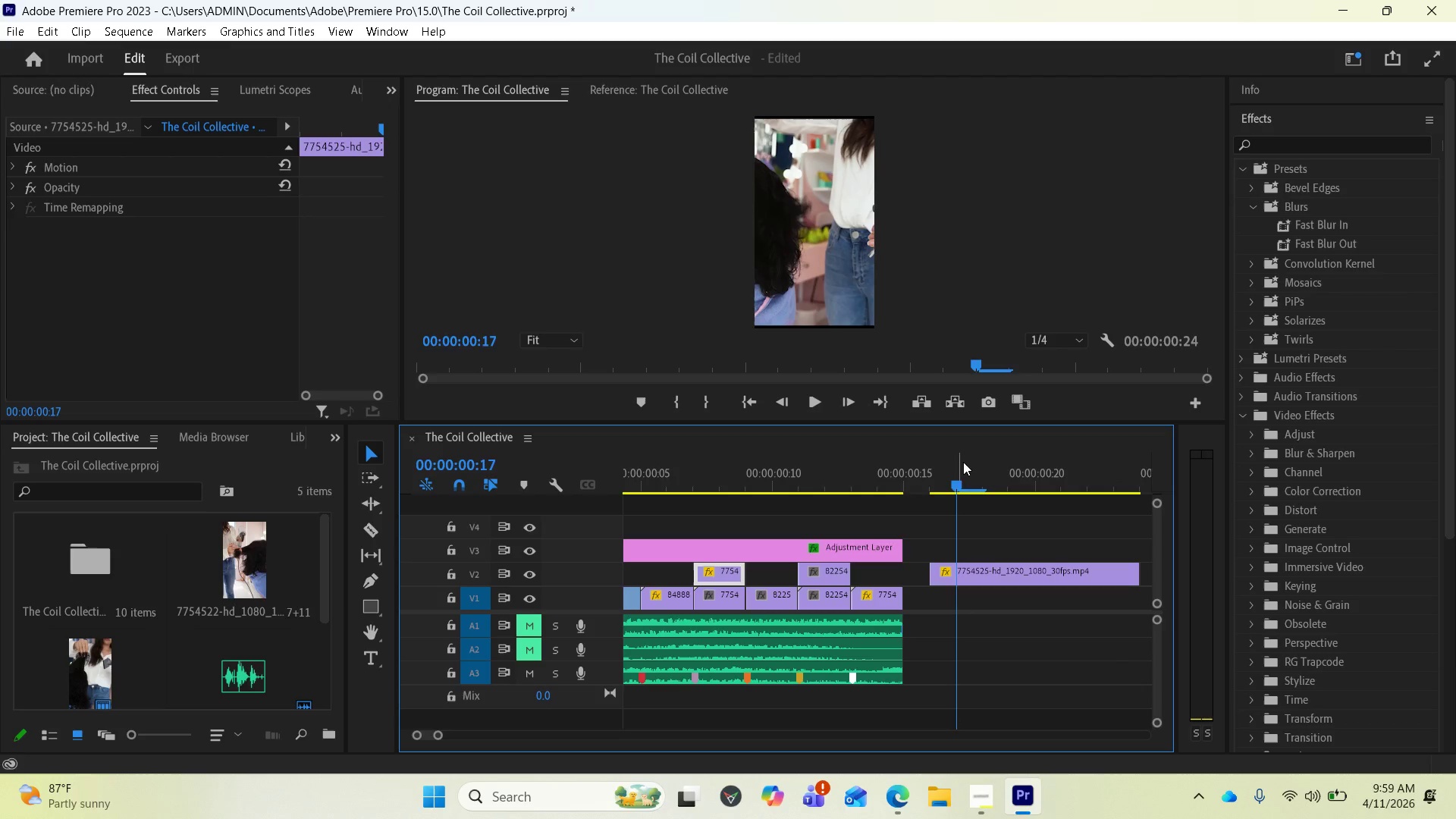 
left_click_drag(start_coordinate=[960, 486], to_coordinate=[1076, 512])
 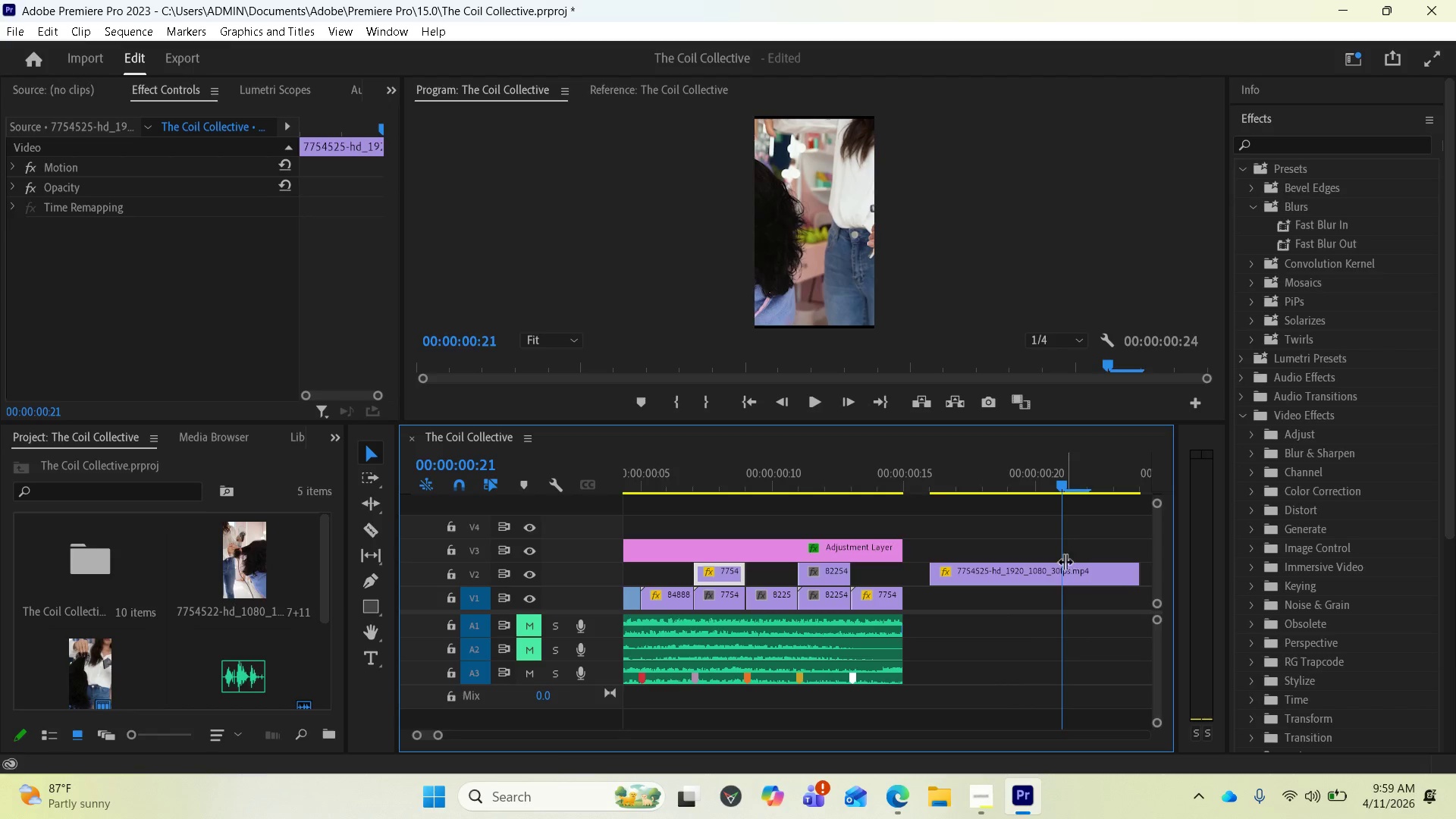 
left_click([1048, 564])
 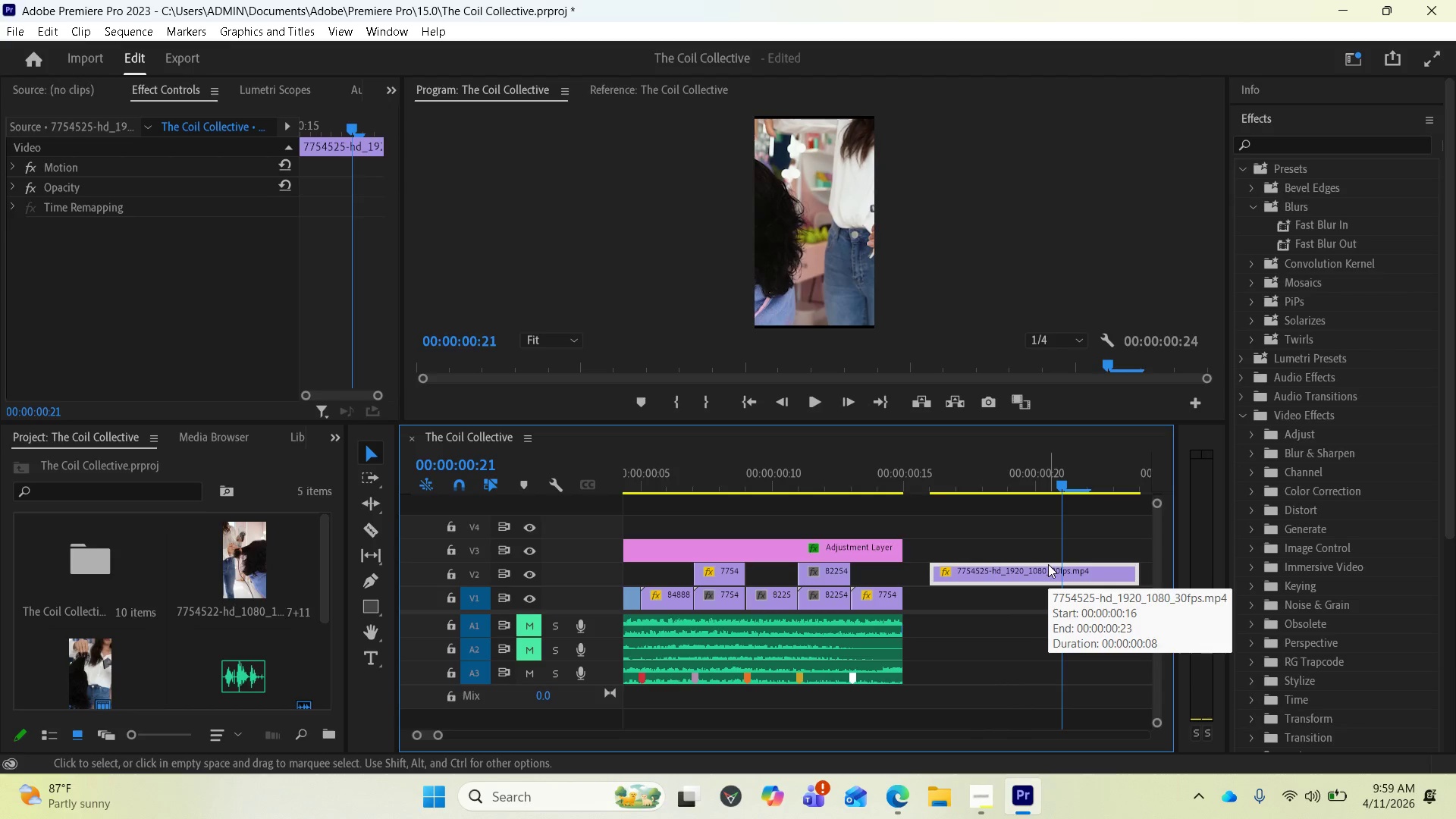 
key(Delete)
 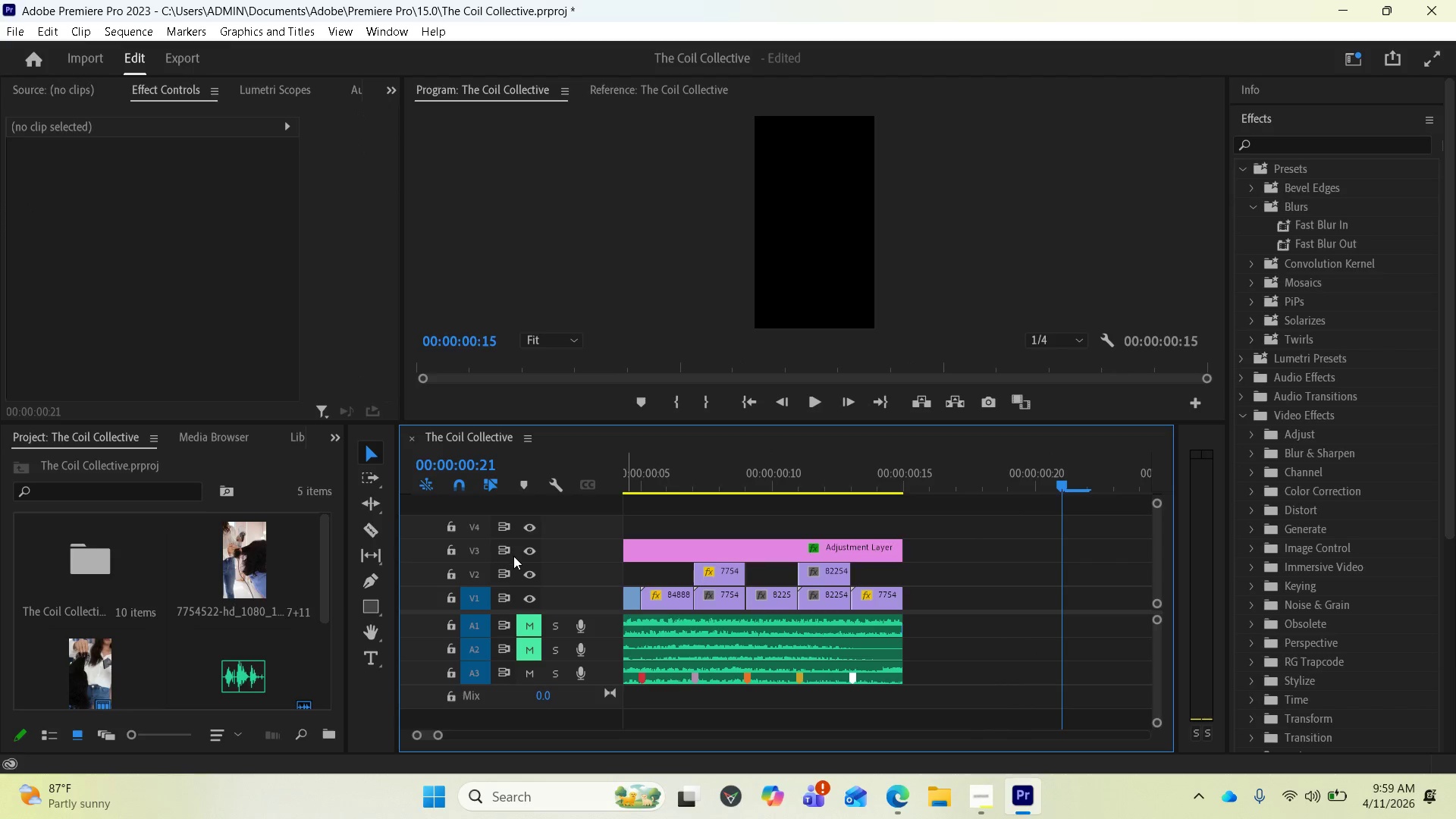 
left_click([527, 576])
 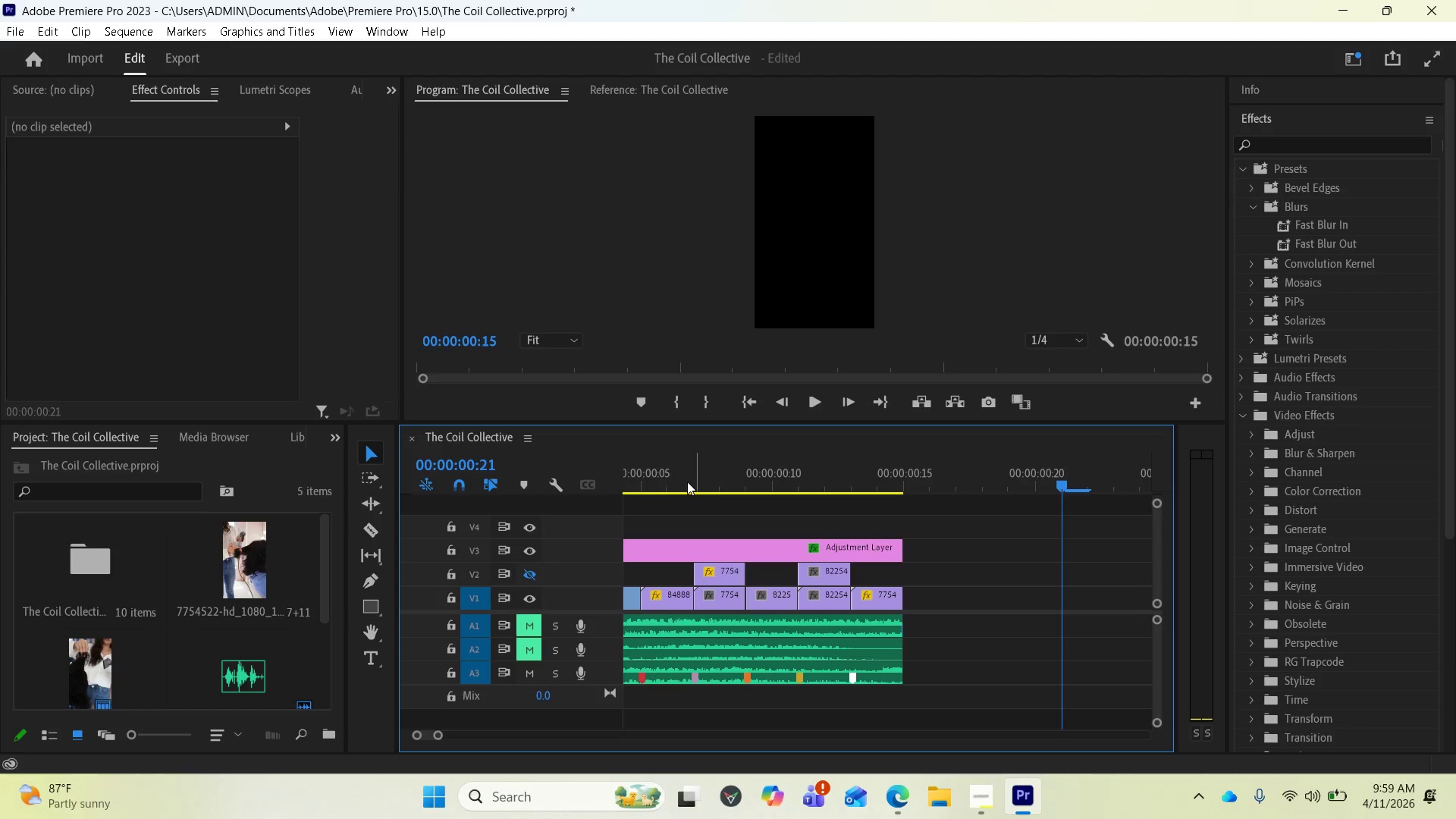 
left_click([700, 462])
 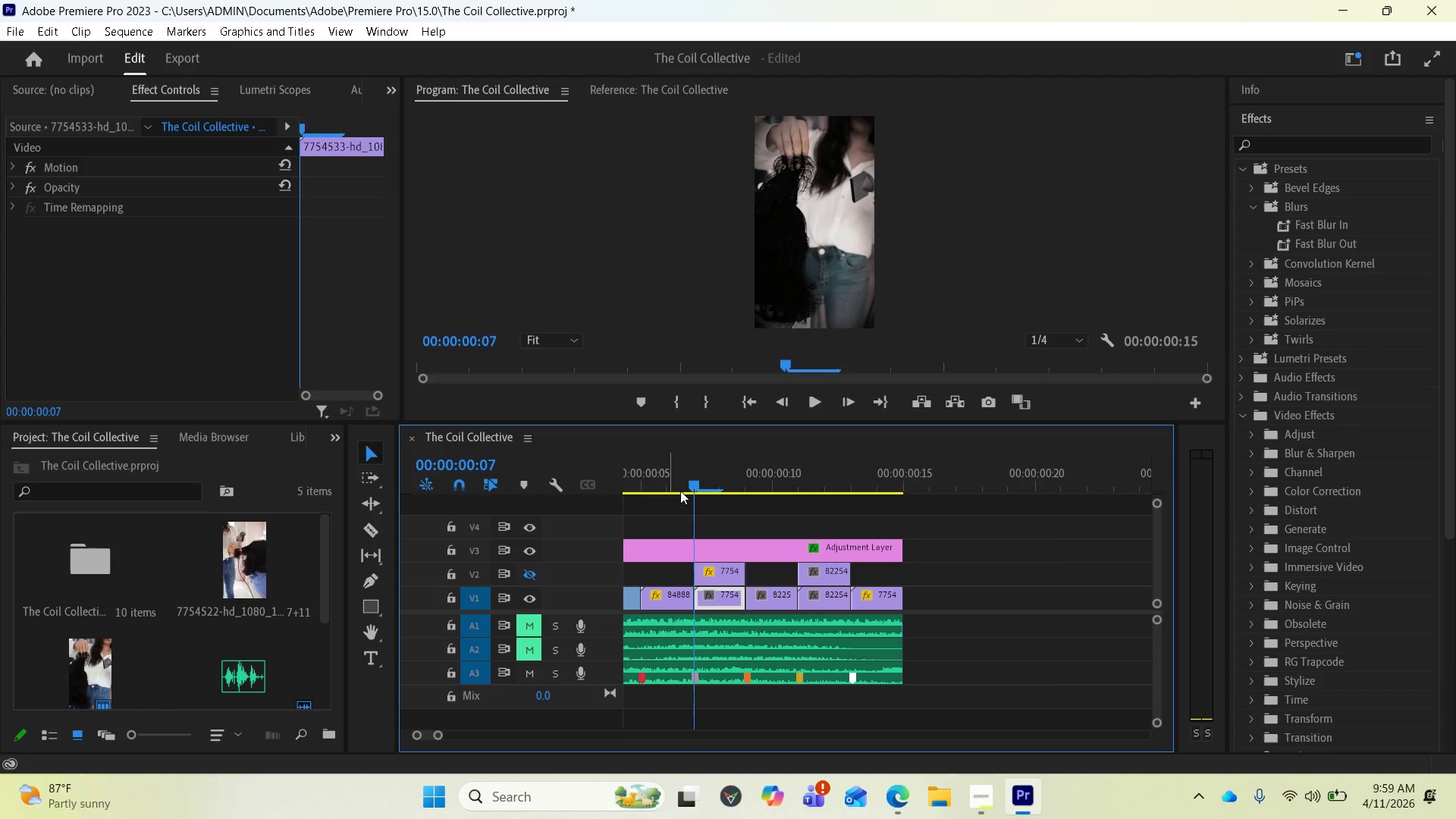 
left_click_drag(start_coordinate=[694, 480], to_coordinate=[487, 494])
 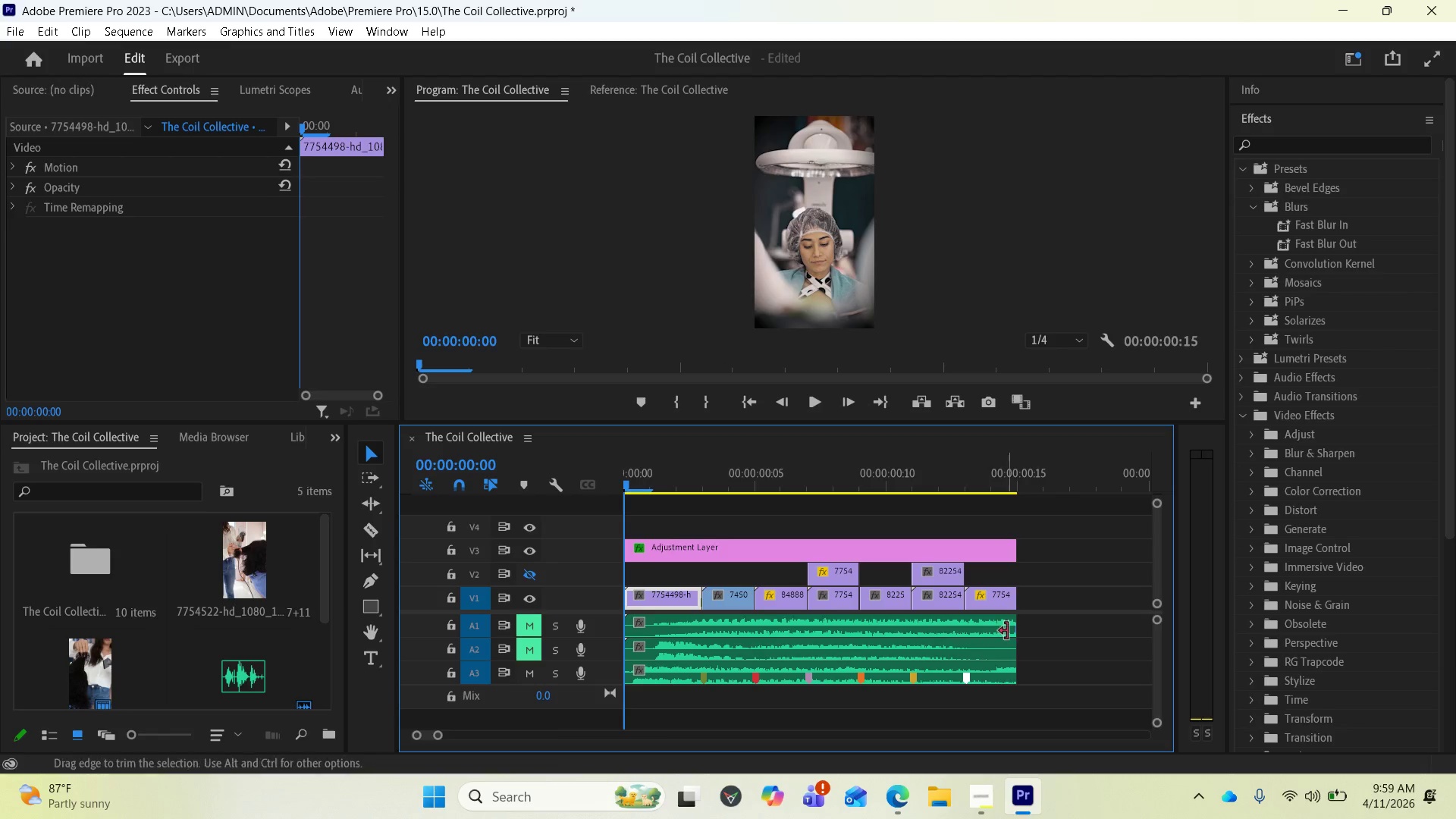 
key(Space)
 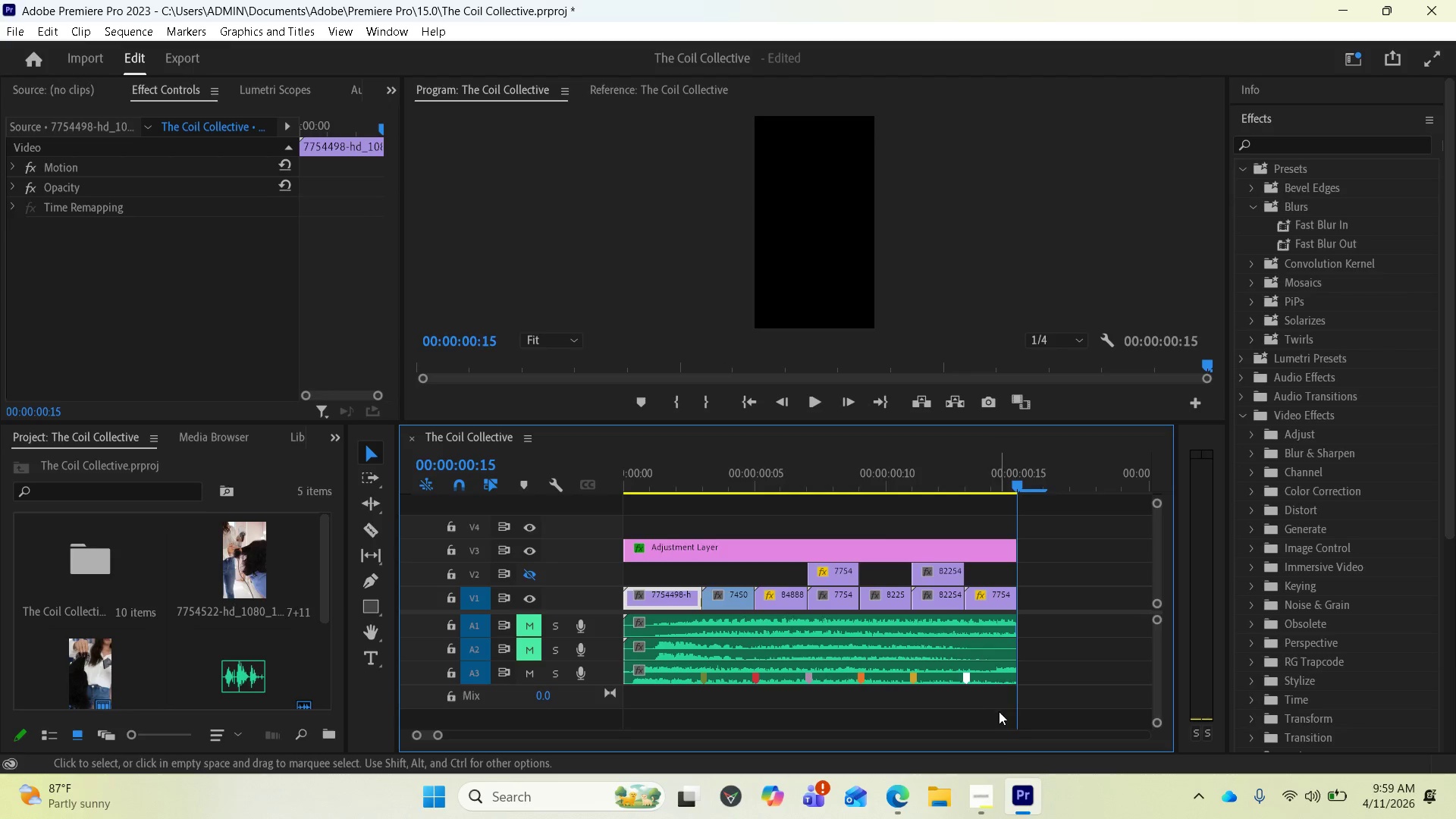 
mouse_move([1016, 772])
 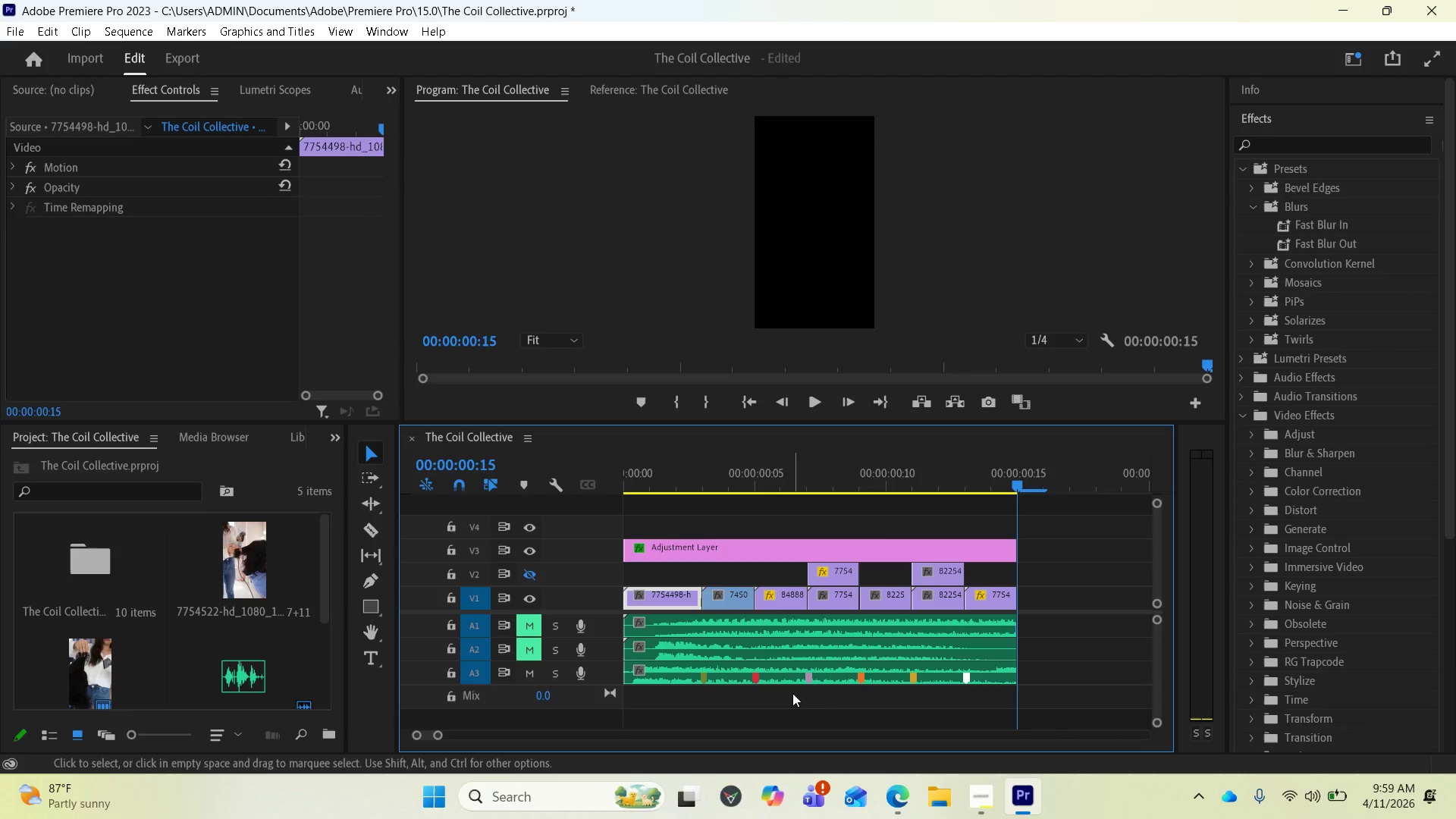 
key(Space)
 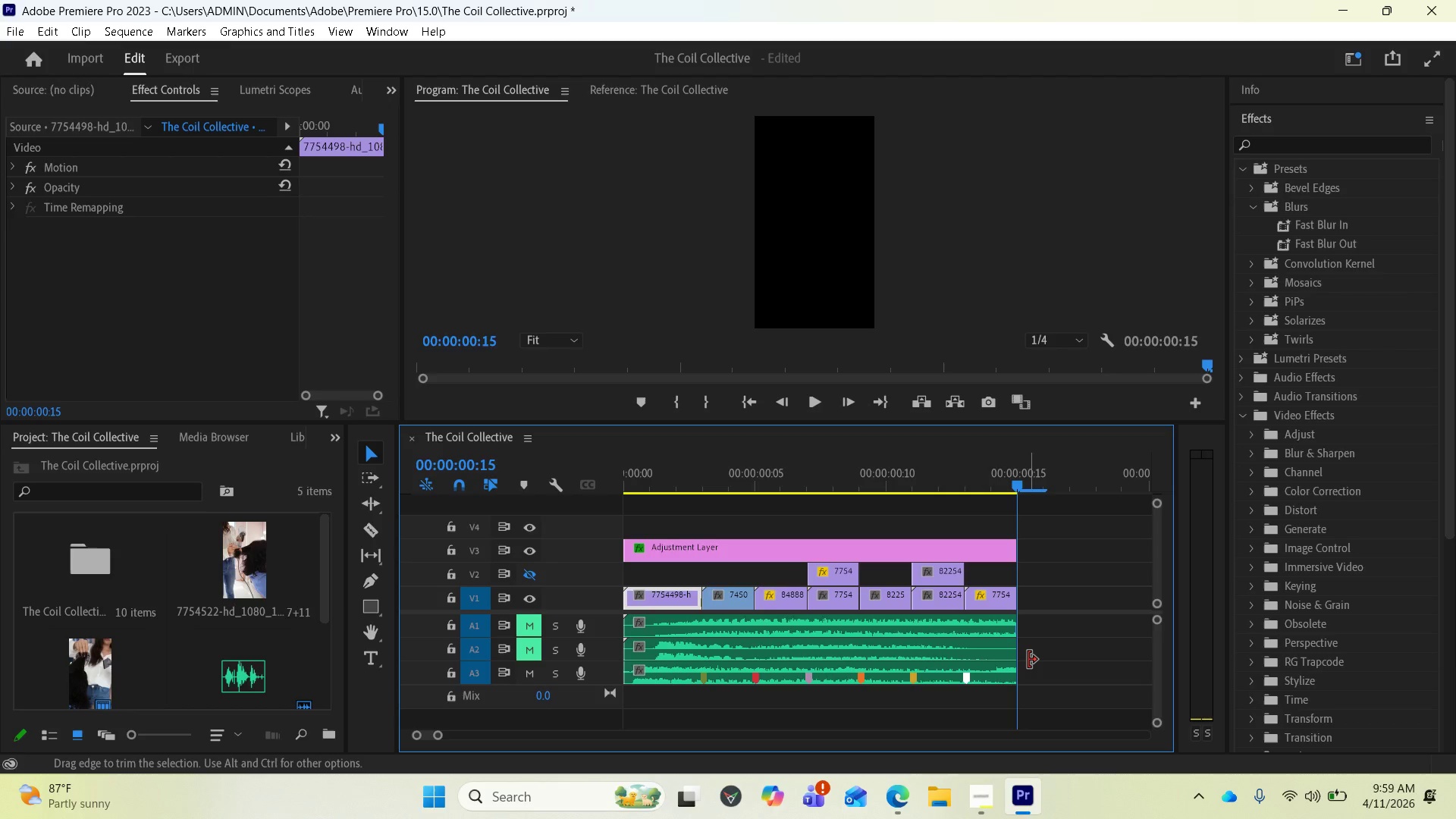 
key(Space)
 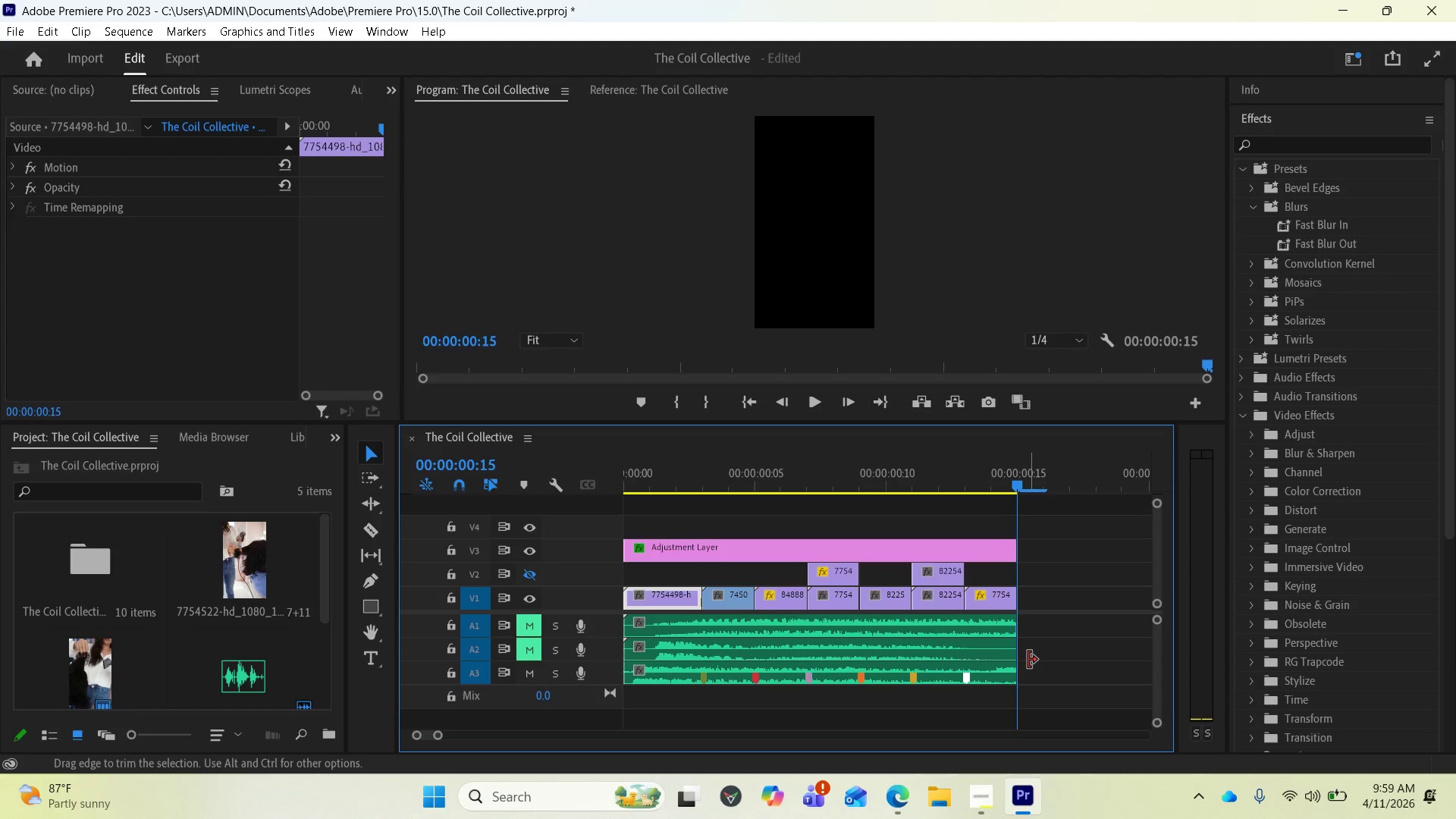 
scroll: coordinate [905, 623], scroll_direction: up, amount: 2.0
 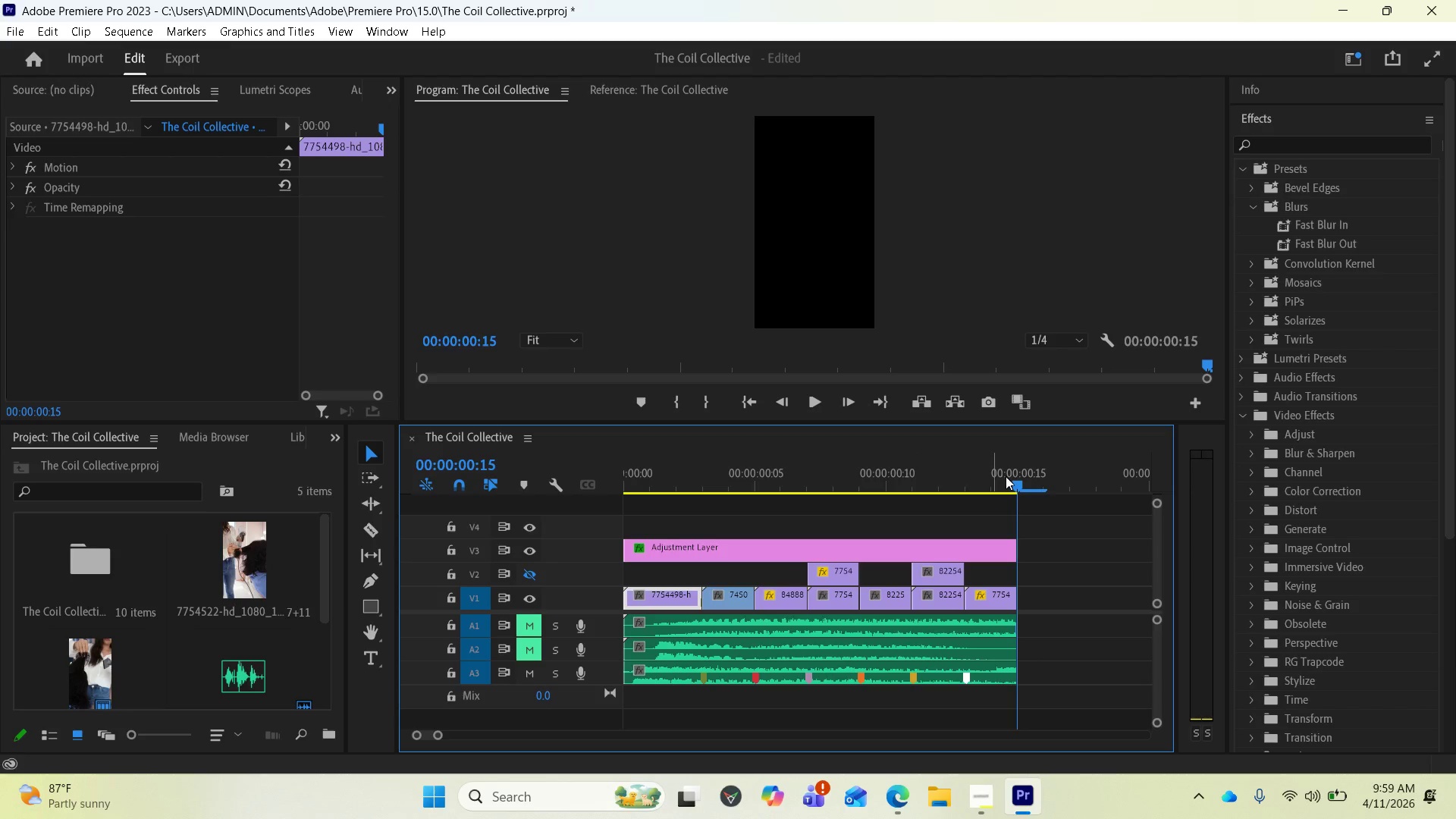 
left_click_drag(start_coordinate=[1009, 483], to_coordinate=[626, 502])
 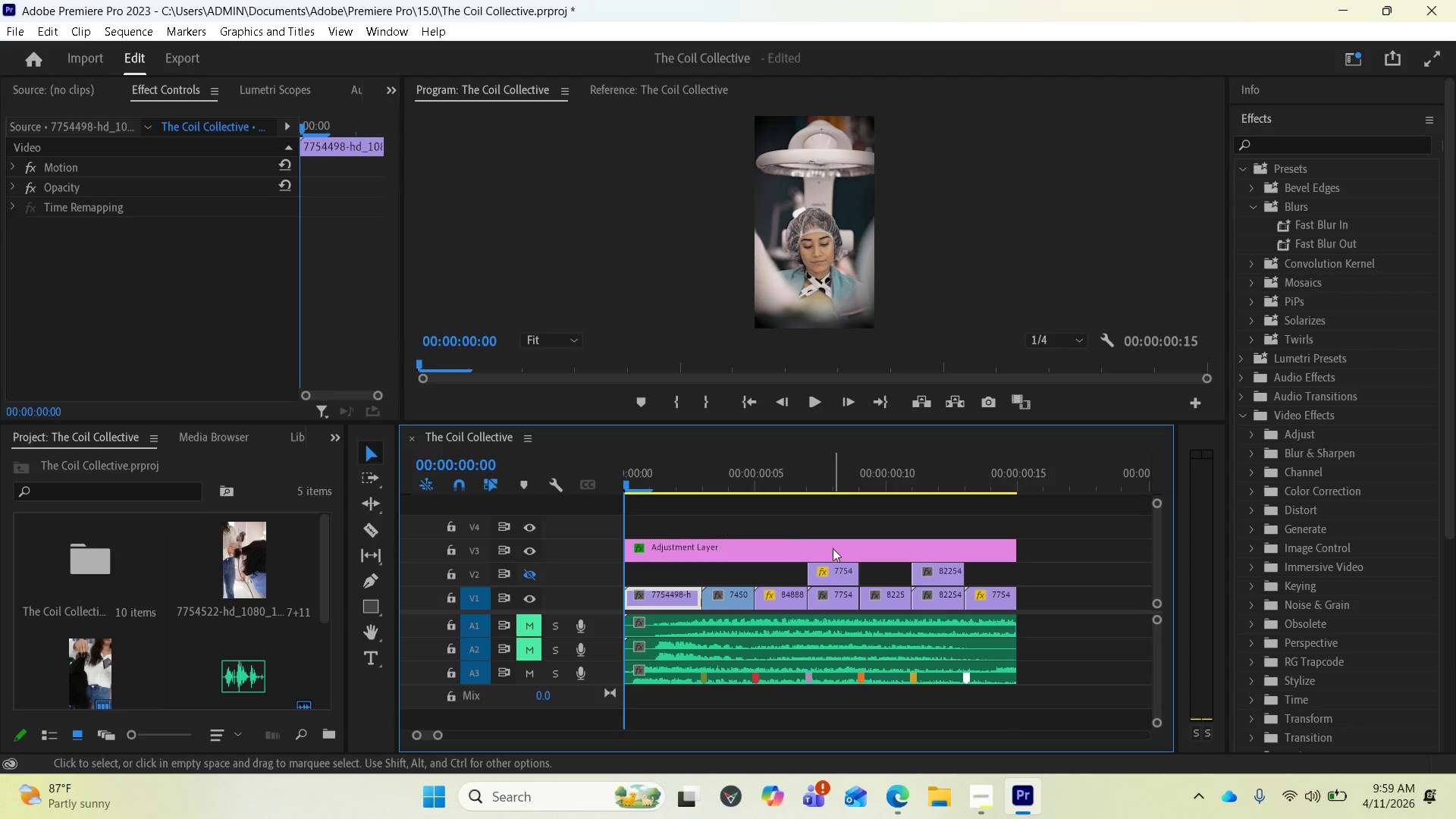 
key(Space)
 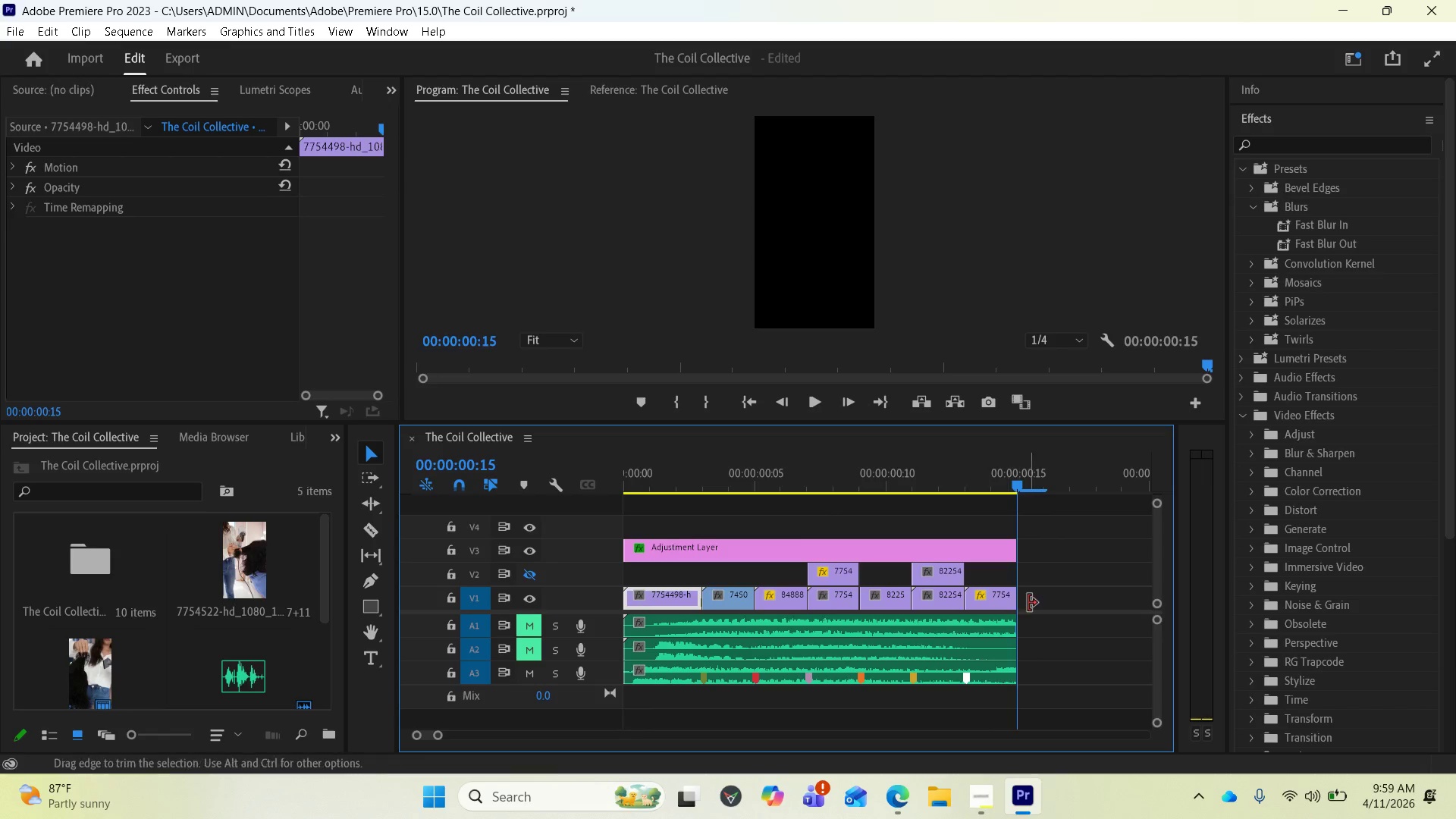 
key(Space)
 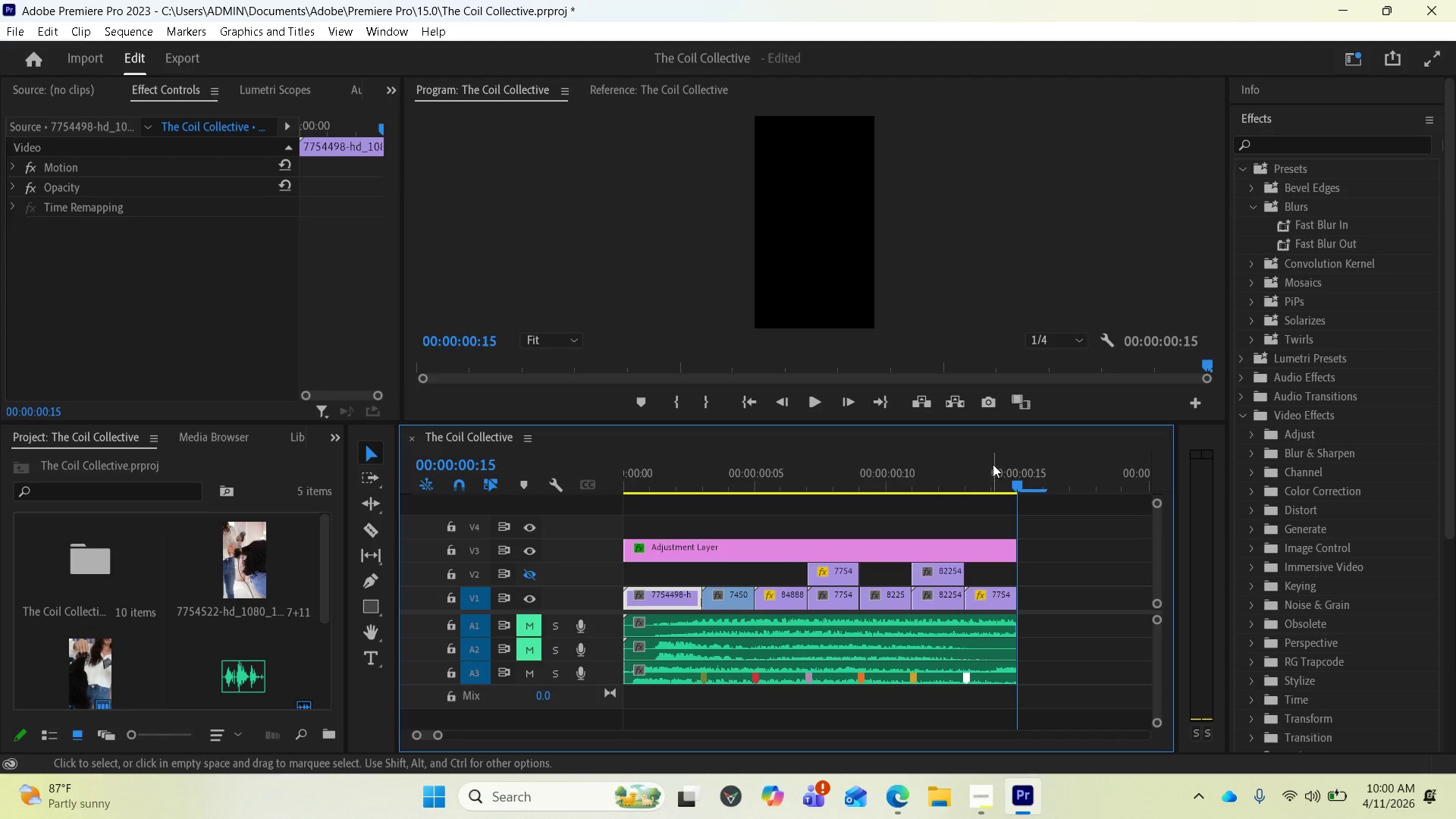 
left_click_drag(start_coordinate=[1019, 482], to_coordinate=[634, 504])
 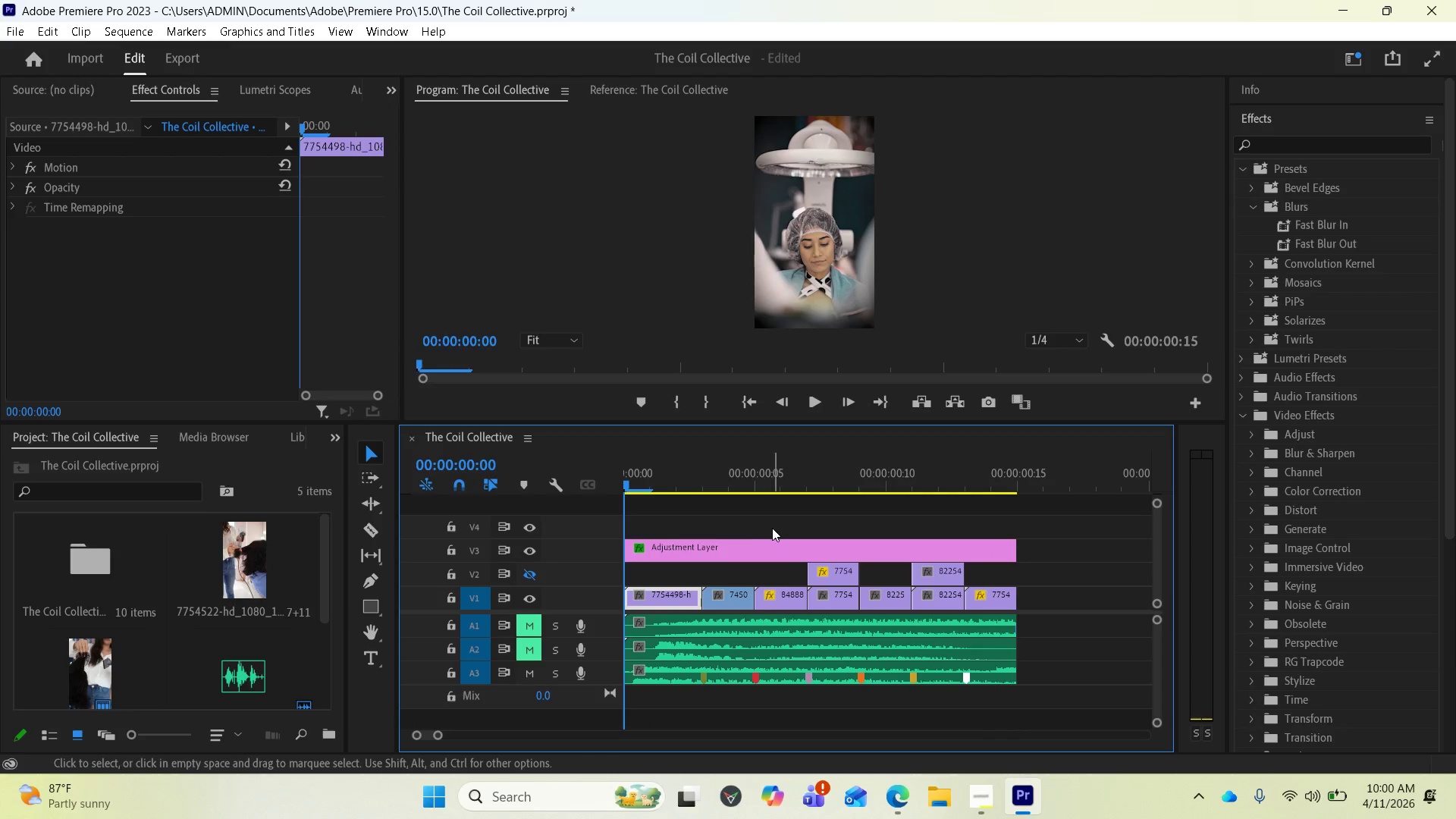 
key(Space)
 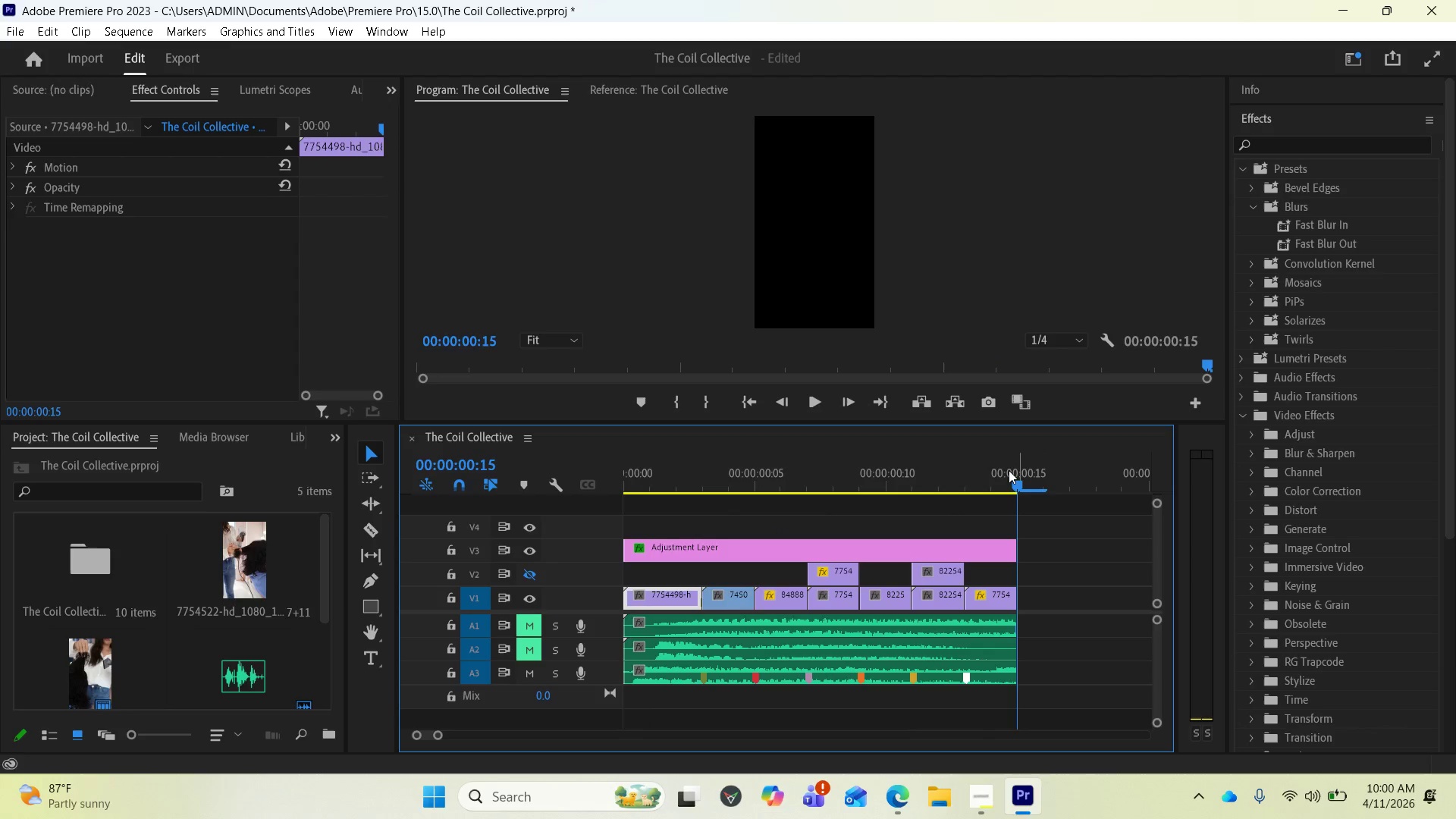 
wait(5.56)
 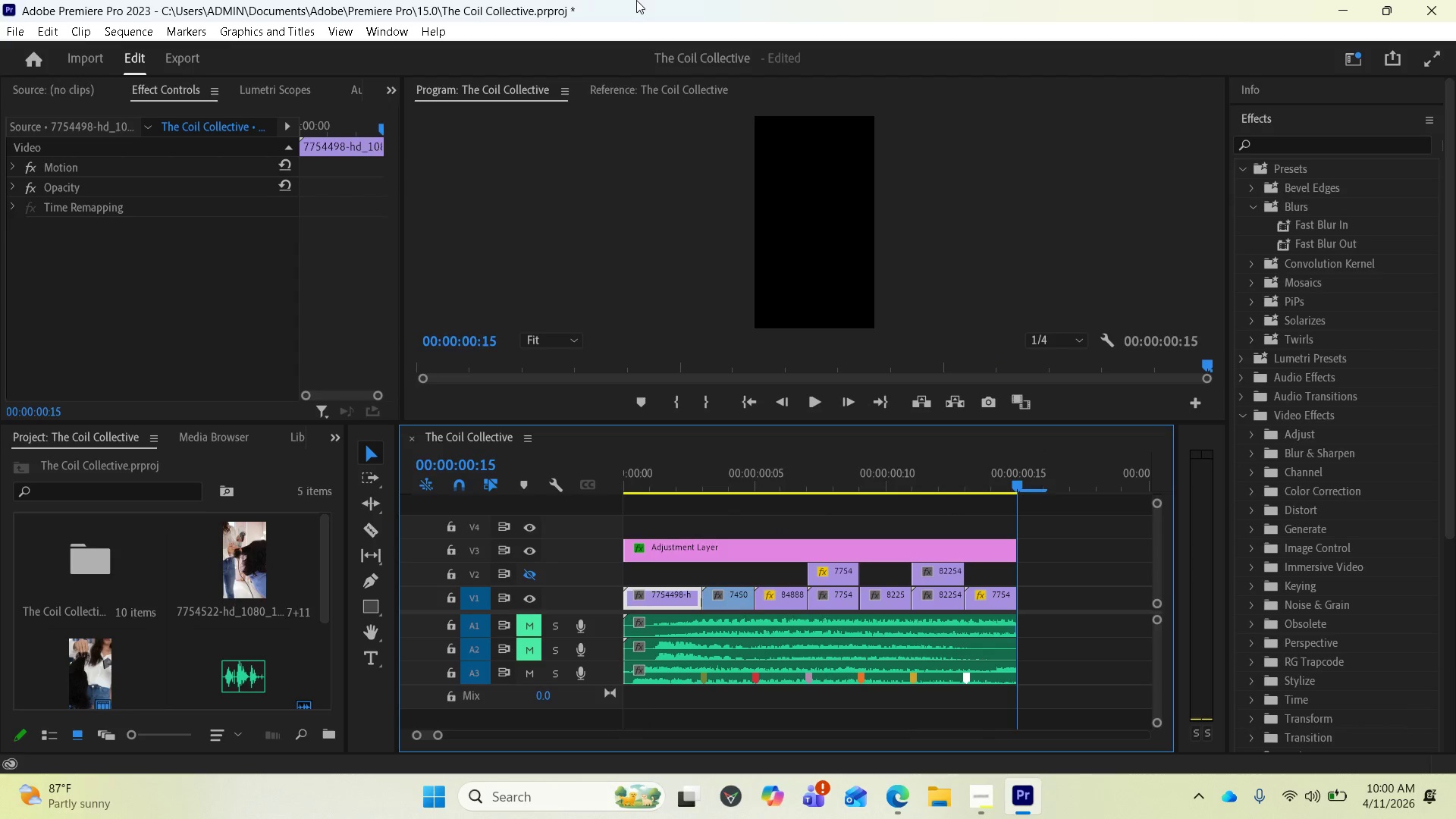 
left_click([720, 664])
 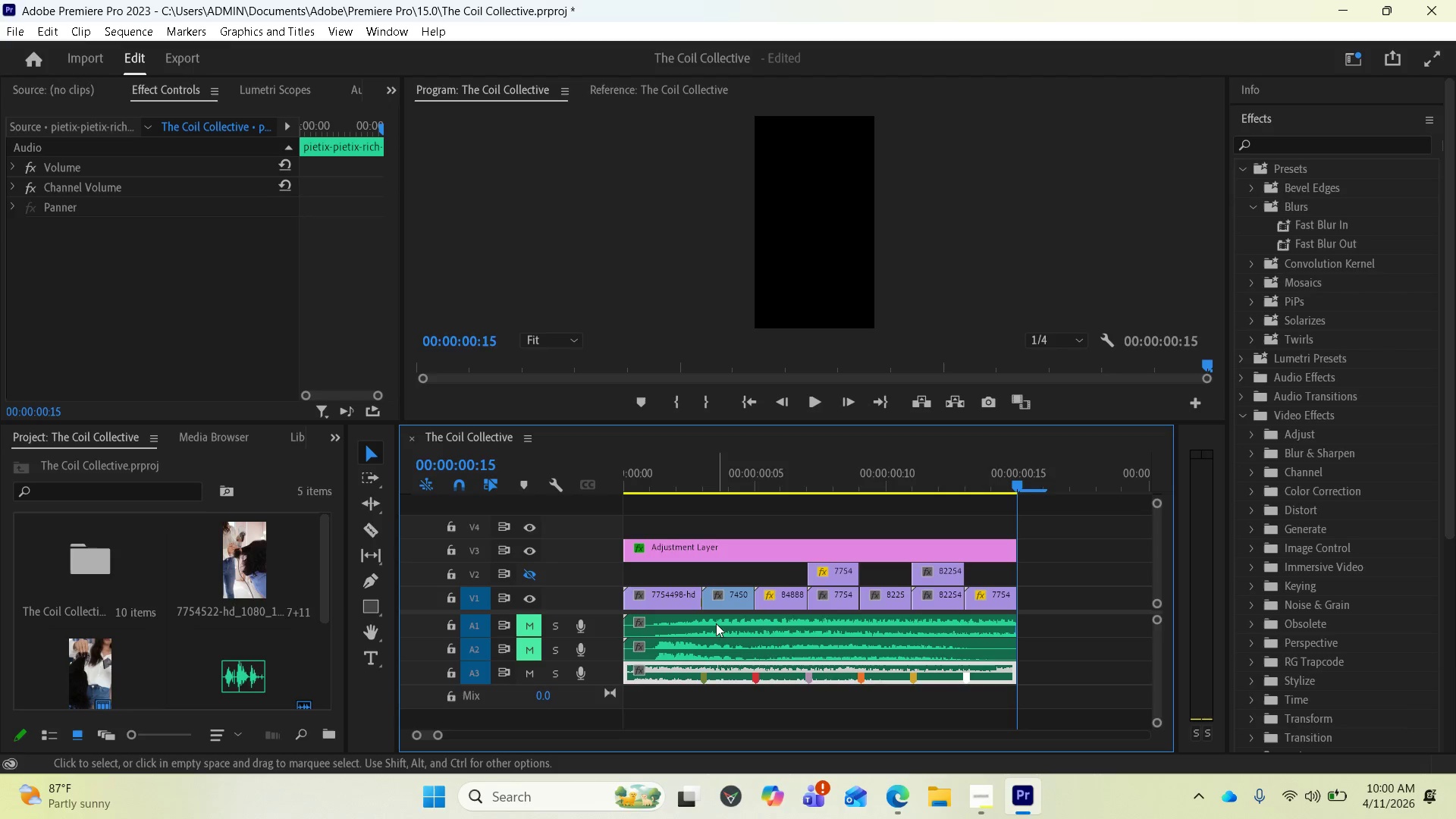 
left_click([715, 619])
 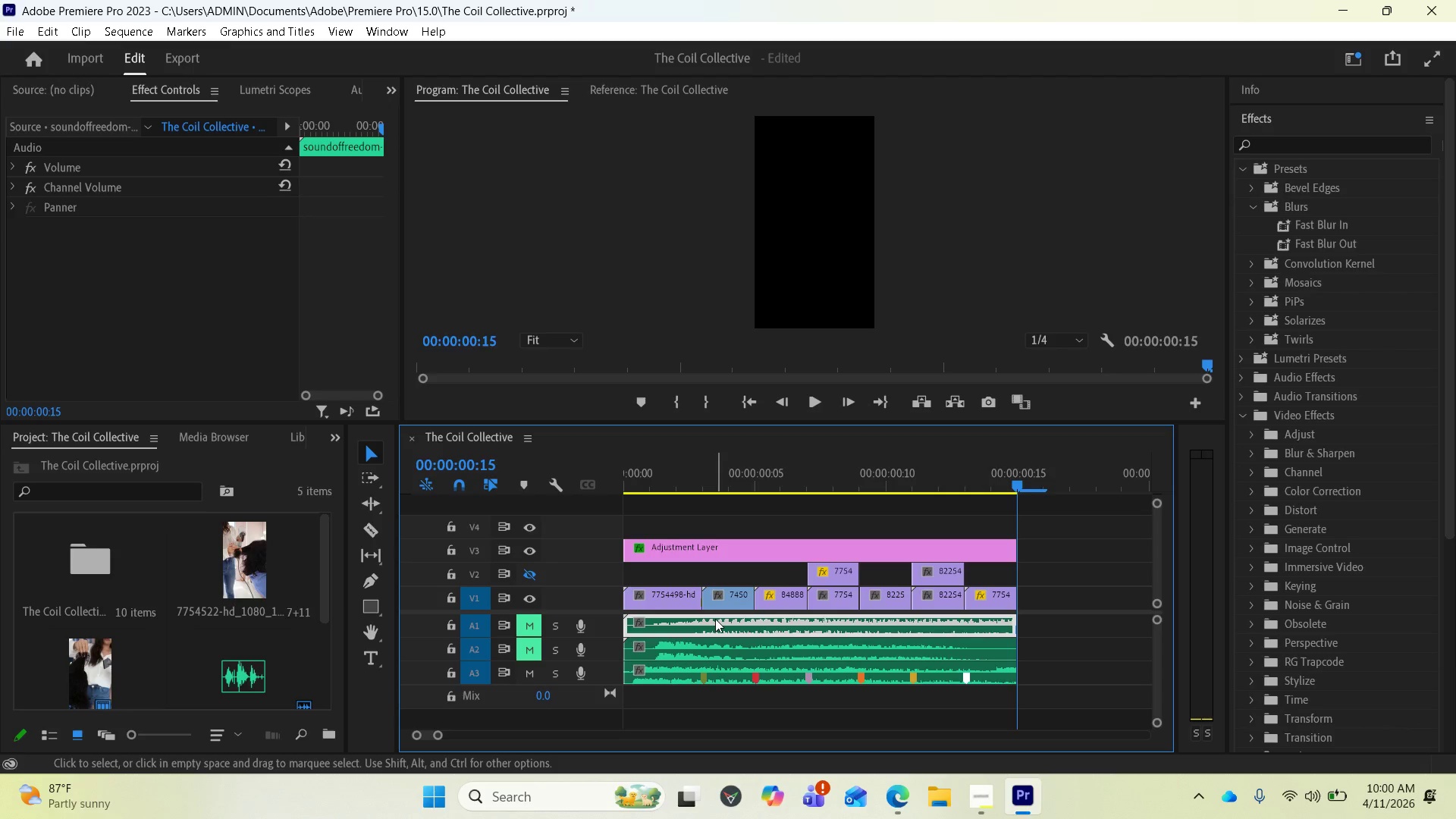 
right_click([715, 619])
 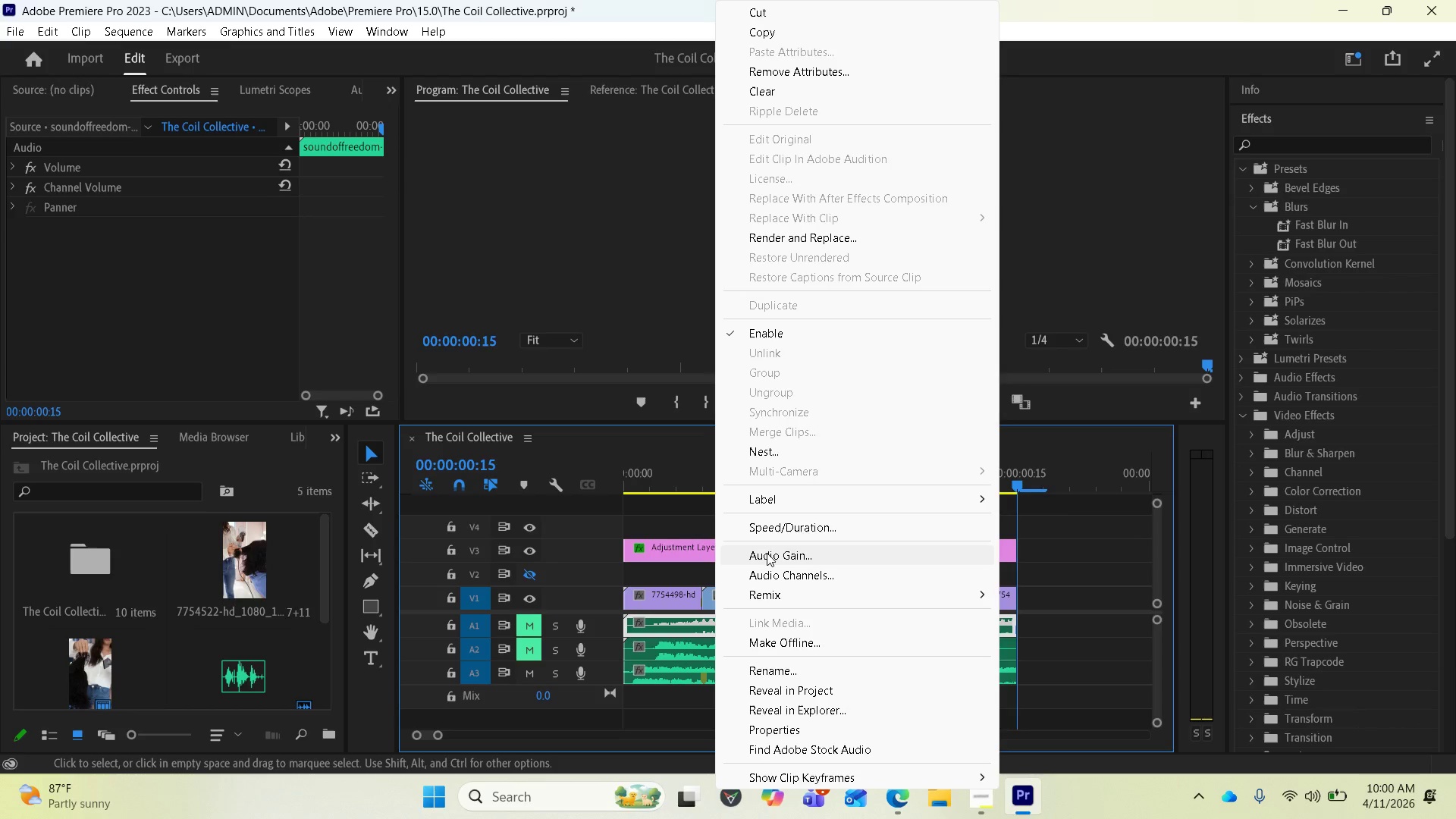 
left_click([767, 571])
 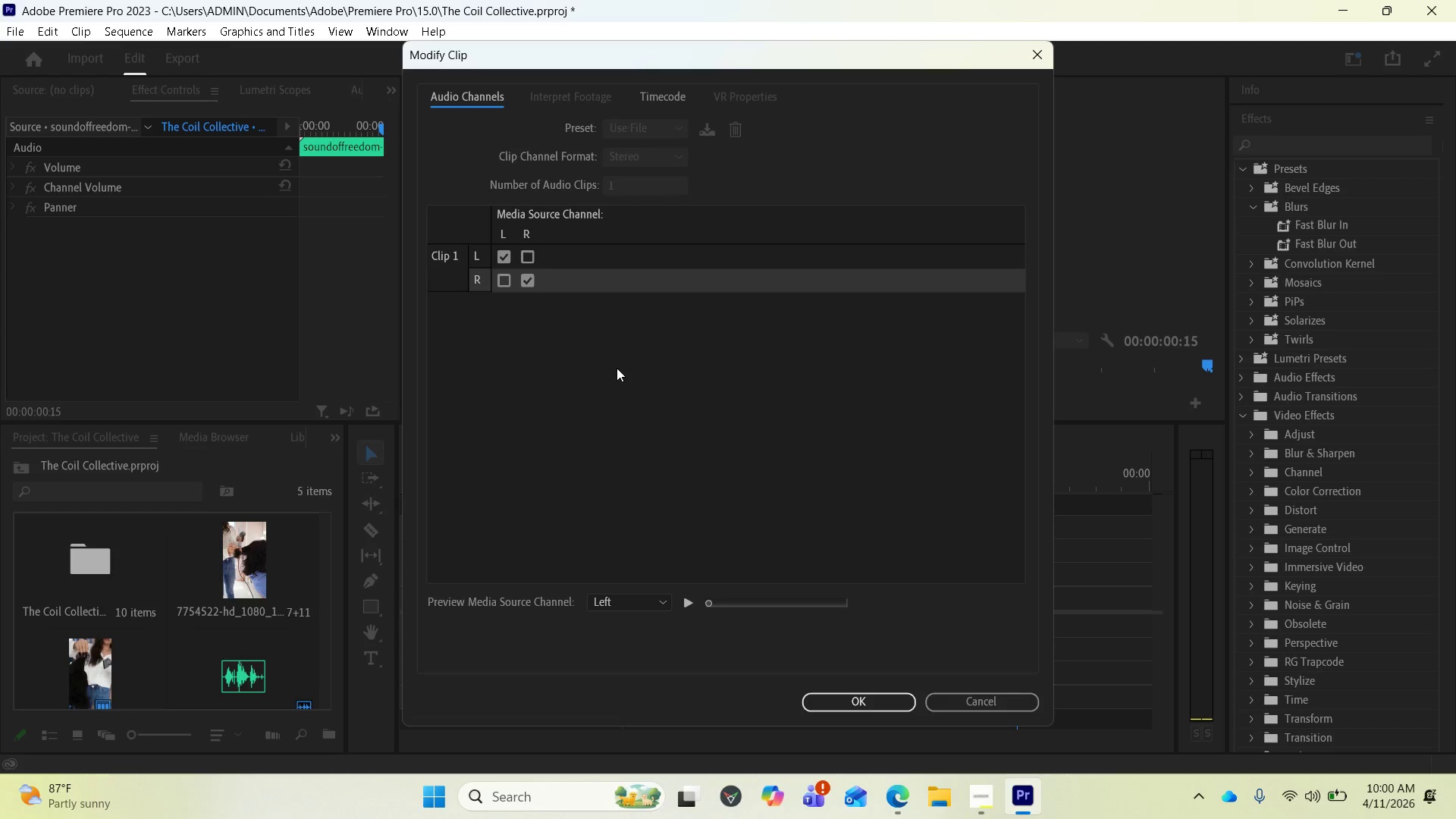 
wait(7.03)
 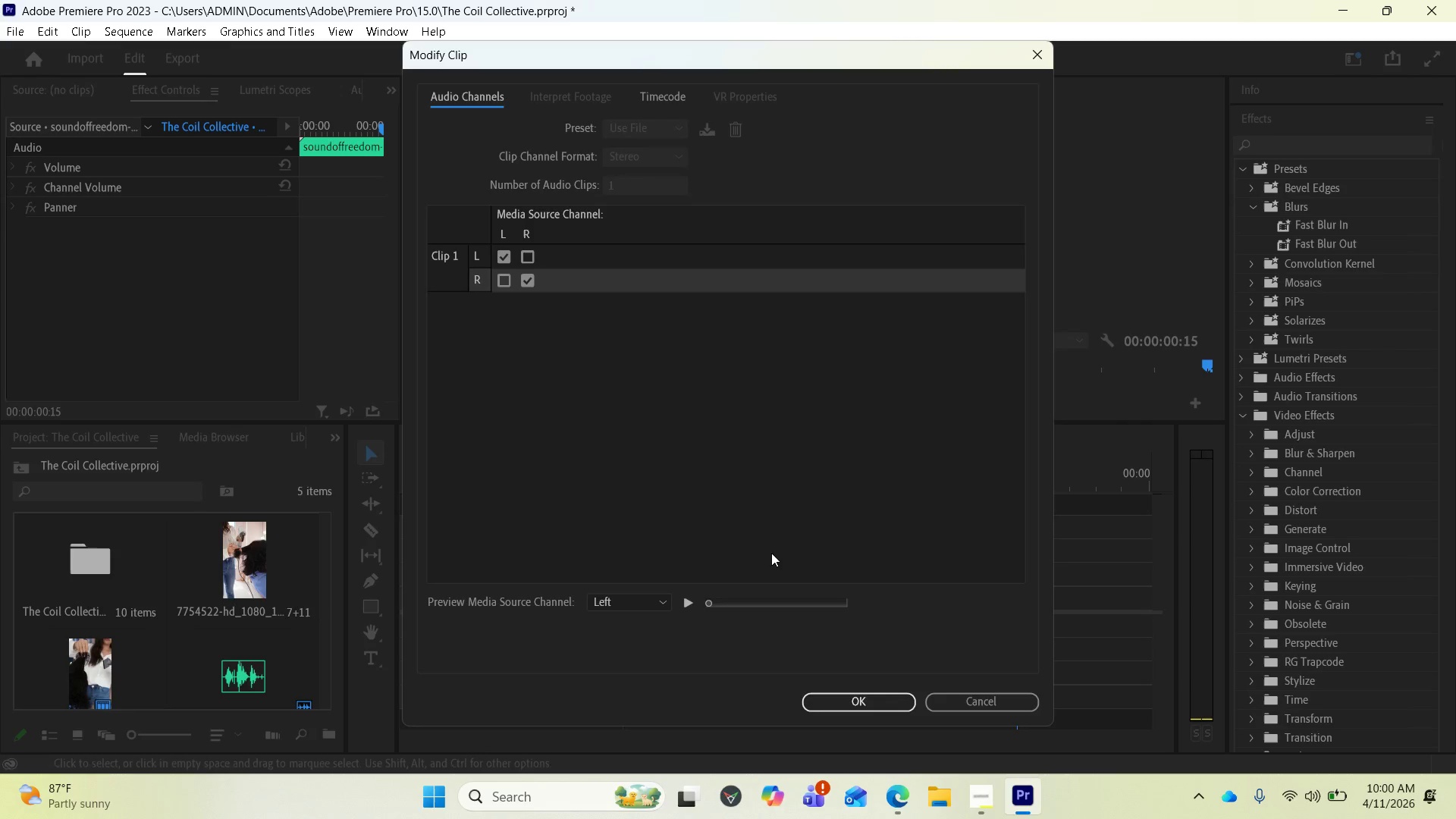 
left_click([645, 93])
 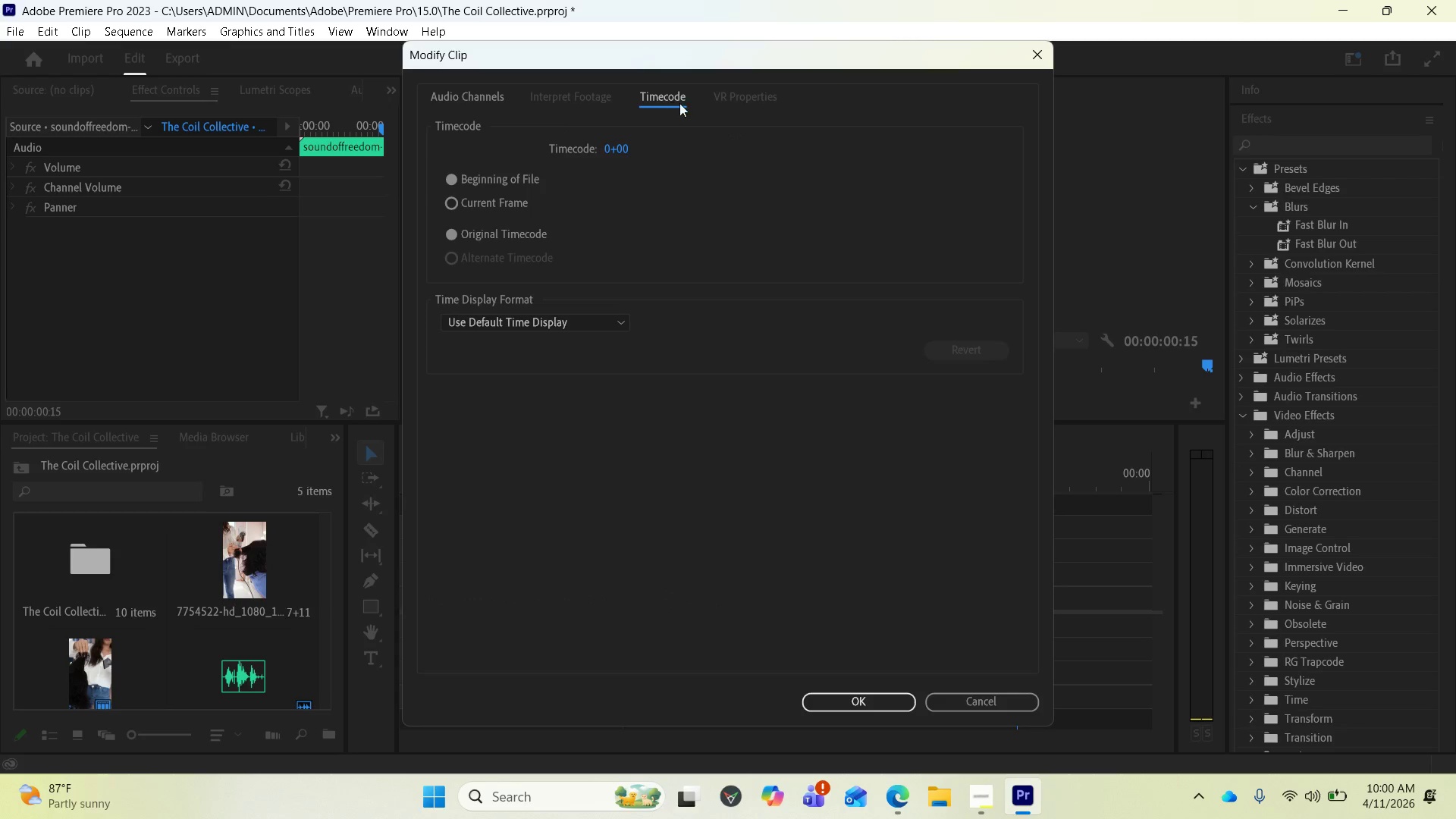 
left_click([547, 93])
 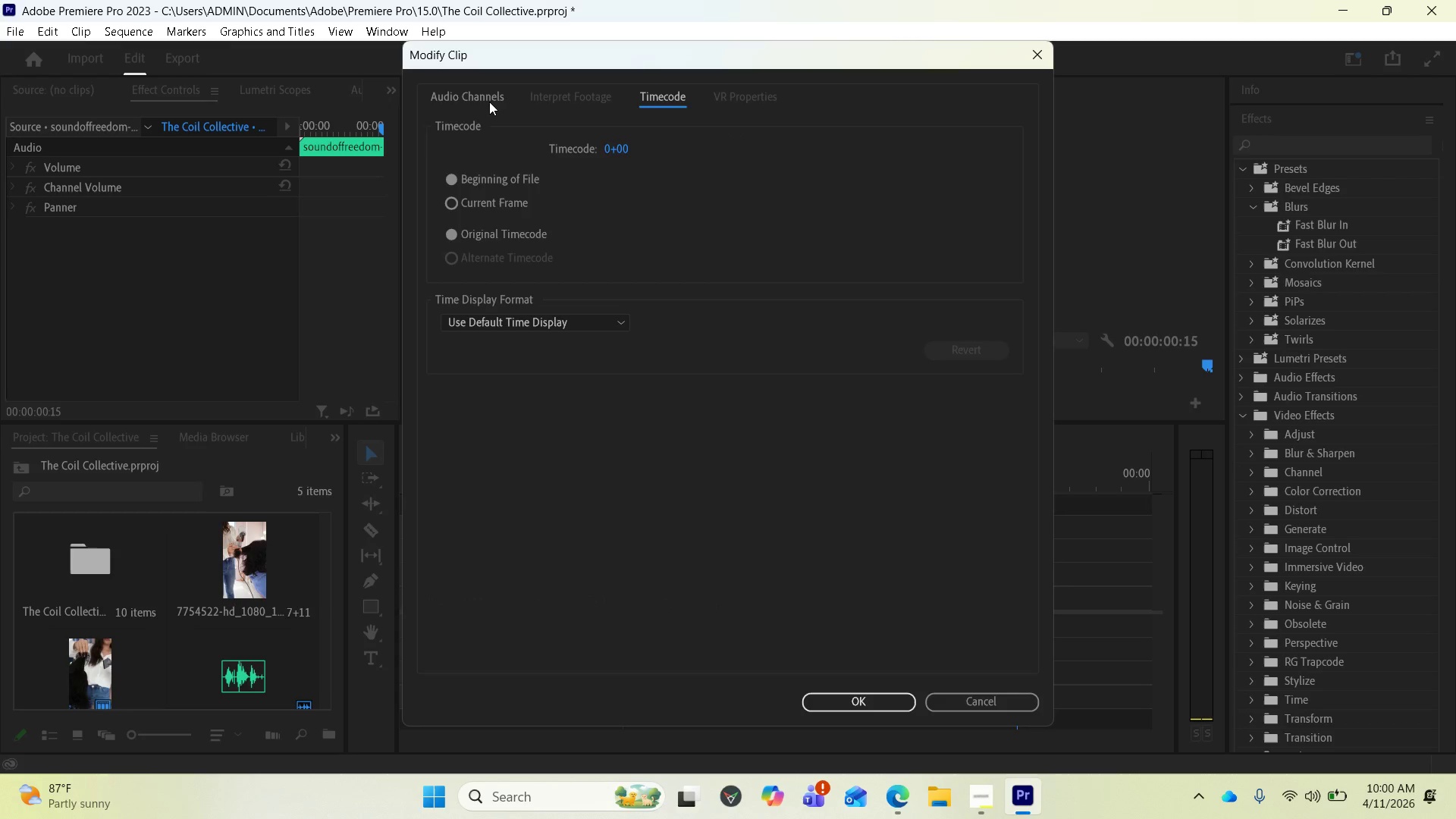 
left_click([489, 101])
 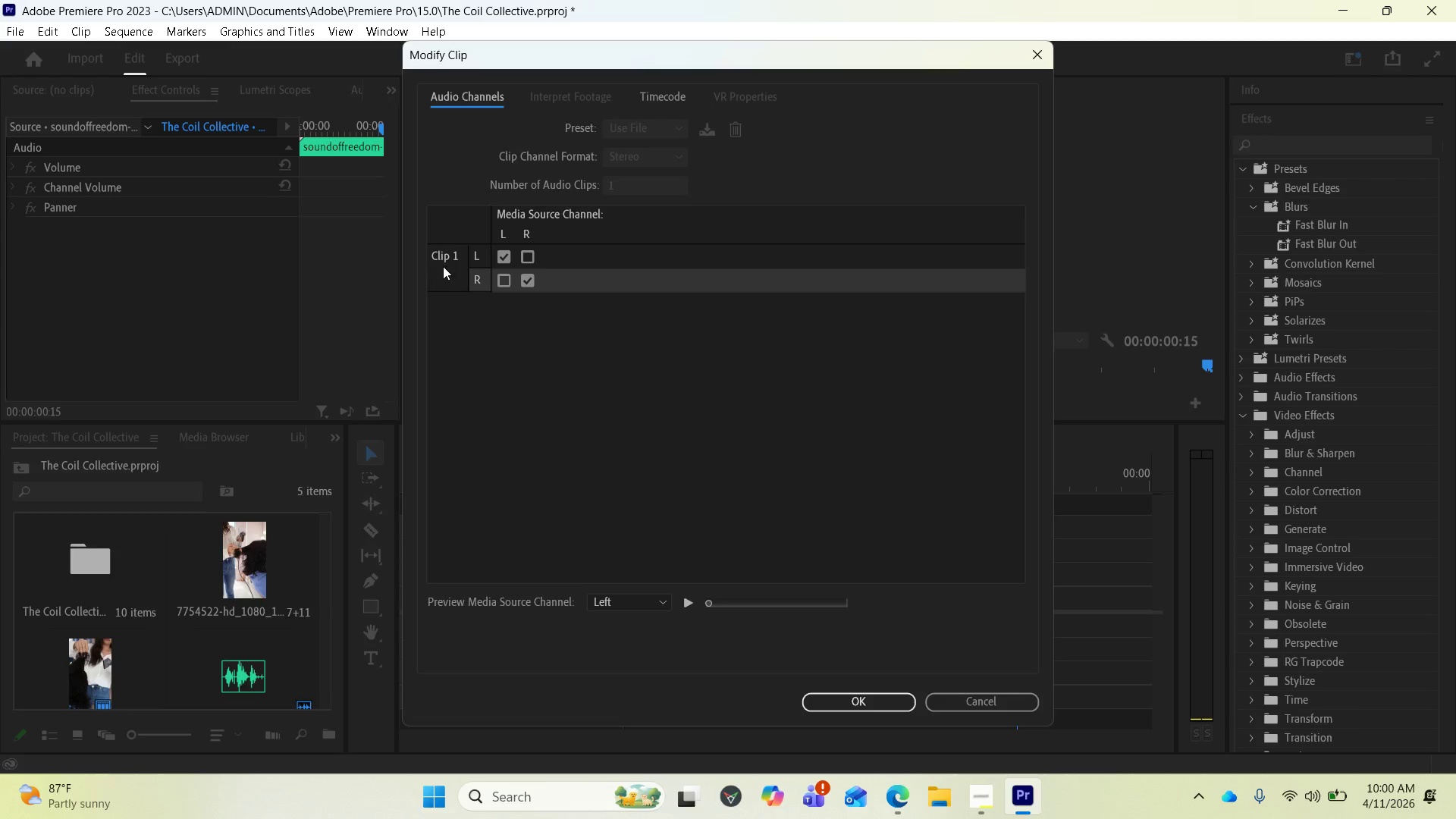 
wait(8.67)
 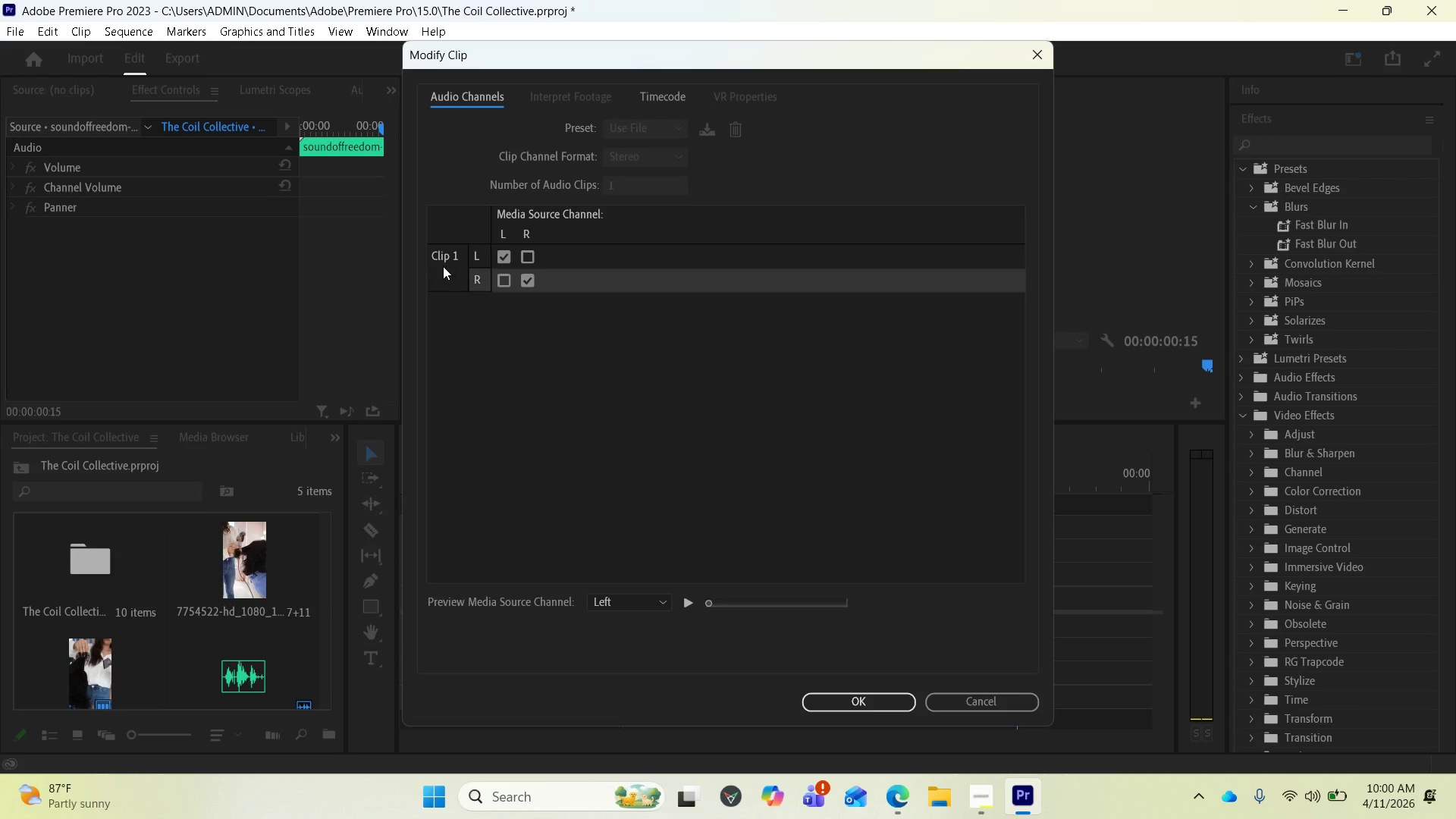 
left_click([657, 605])
 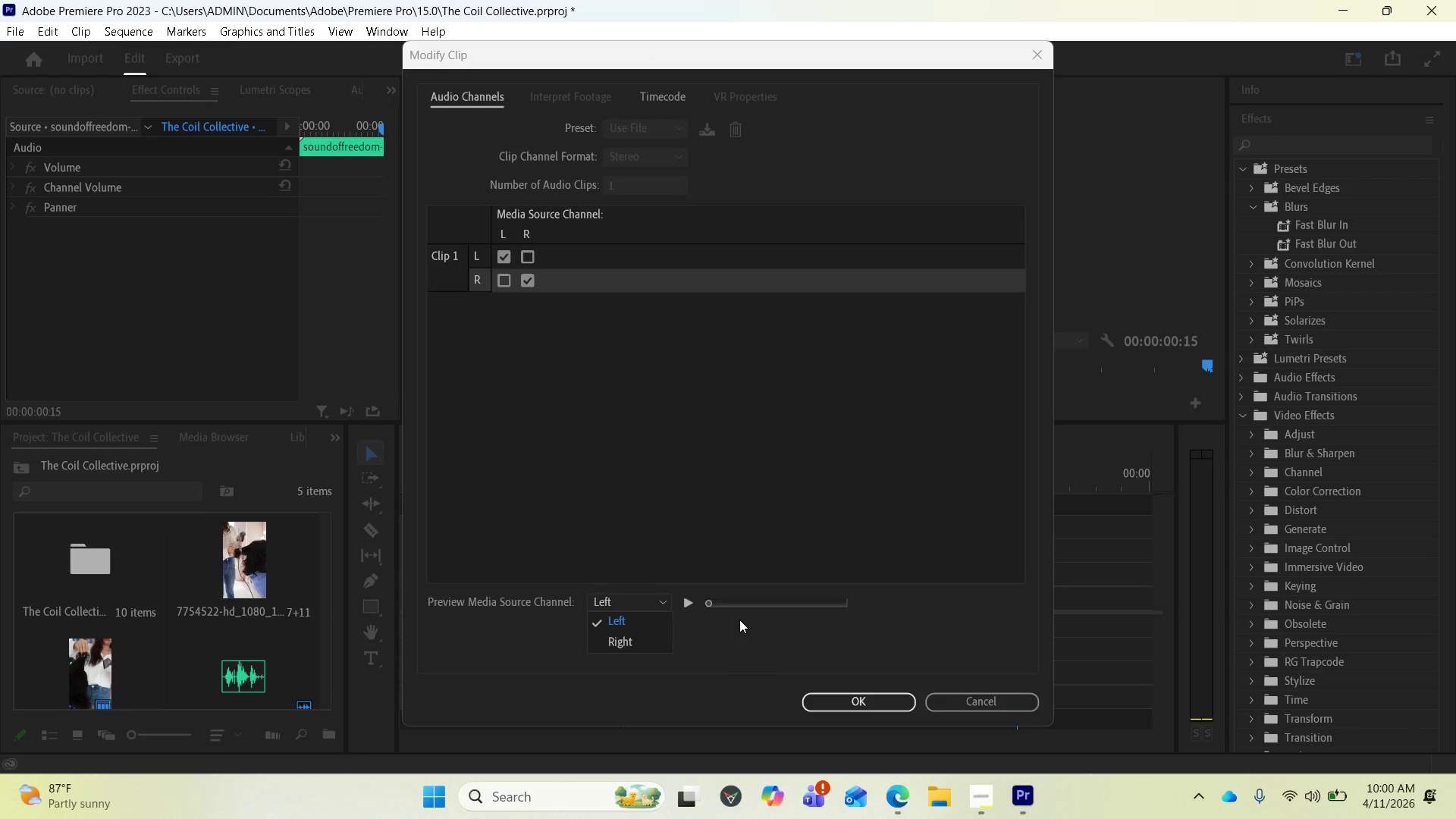 
left_click([740, 622])
 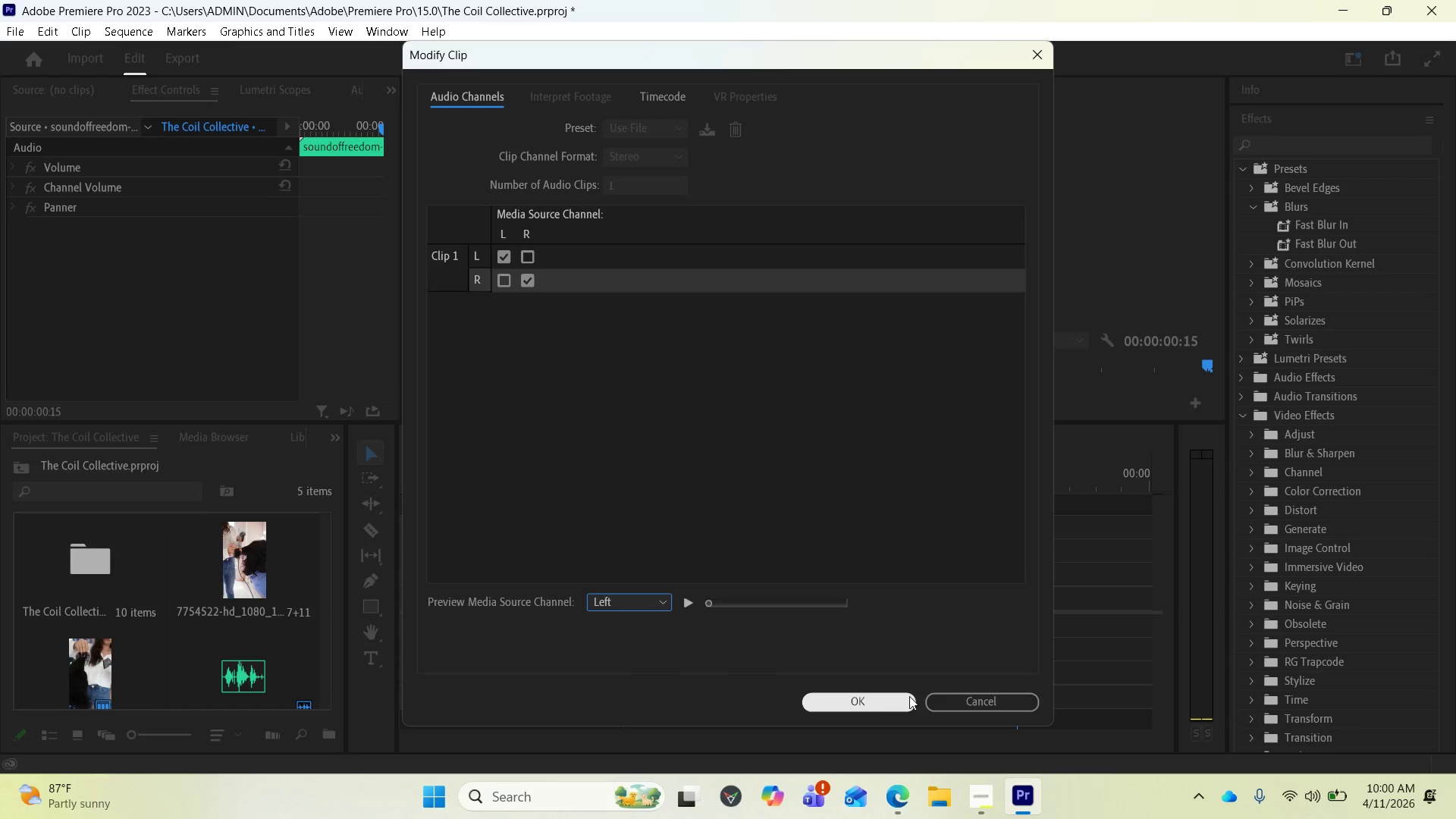 
left_click([946, 704])
 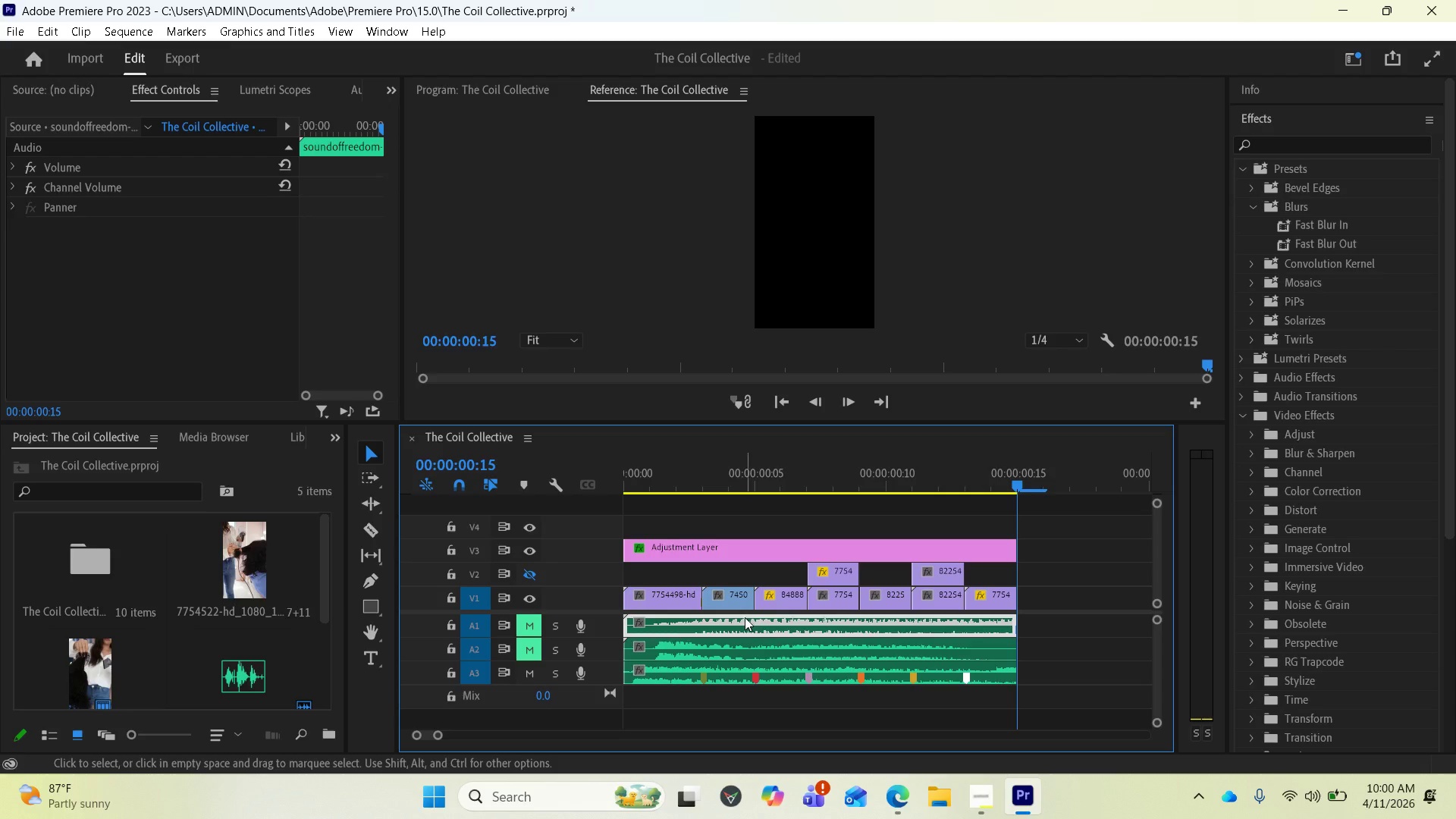 
right_click([742, 617])
 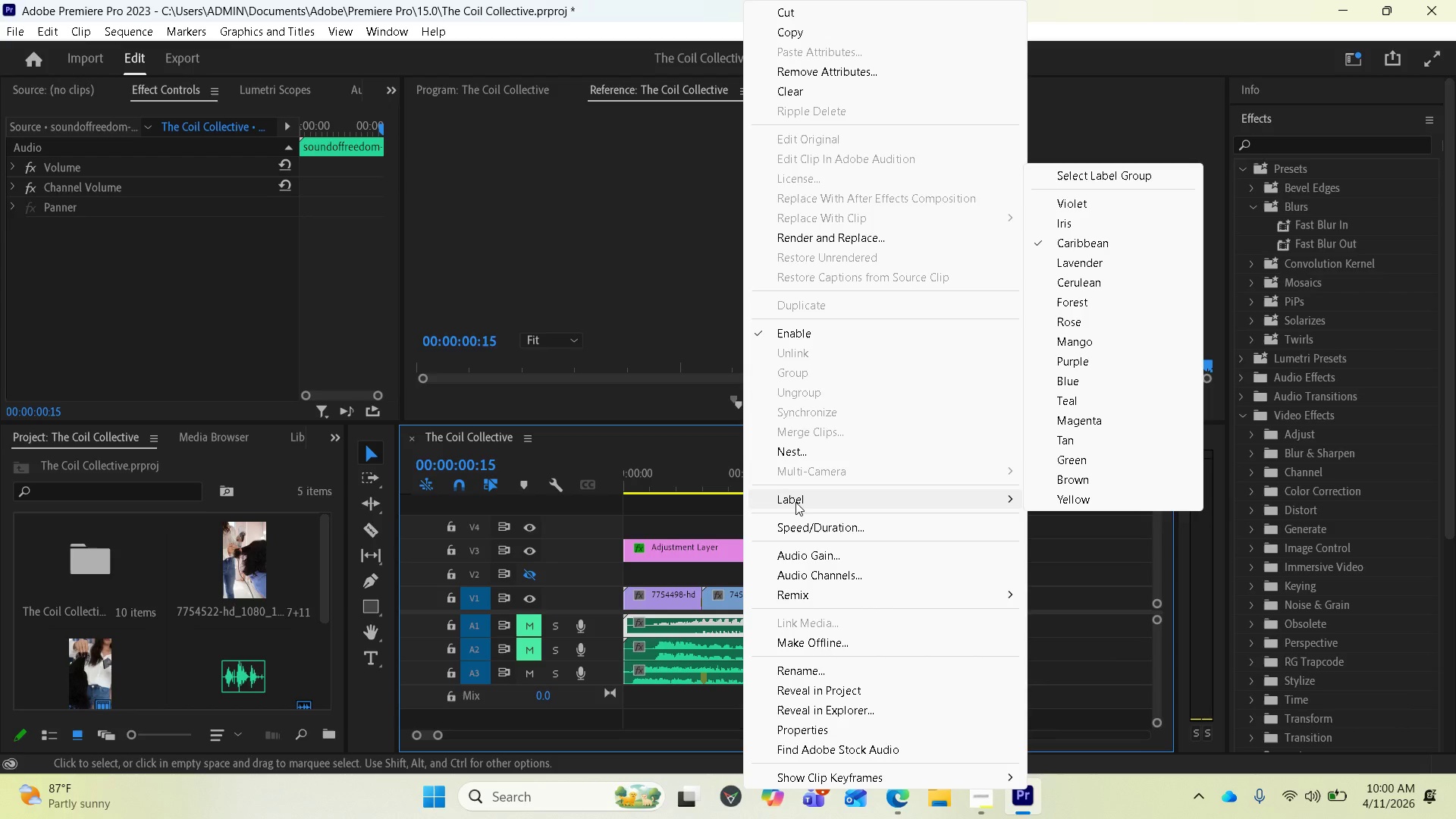 